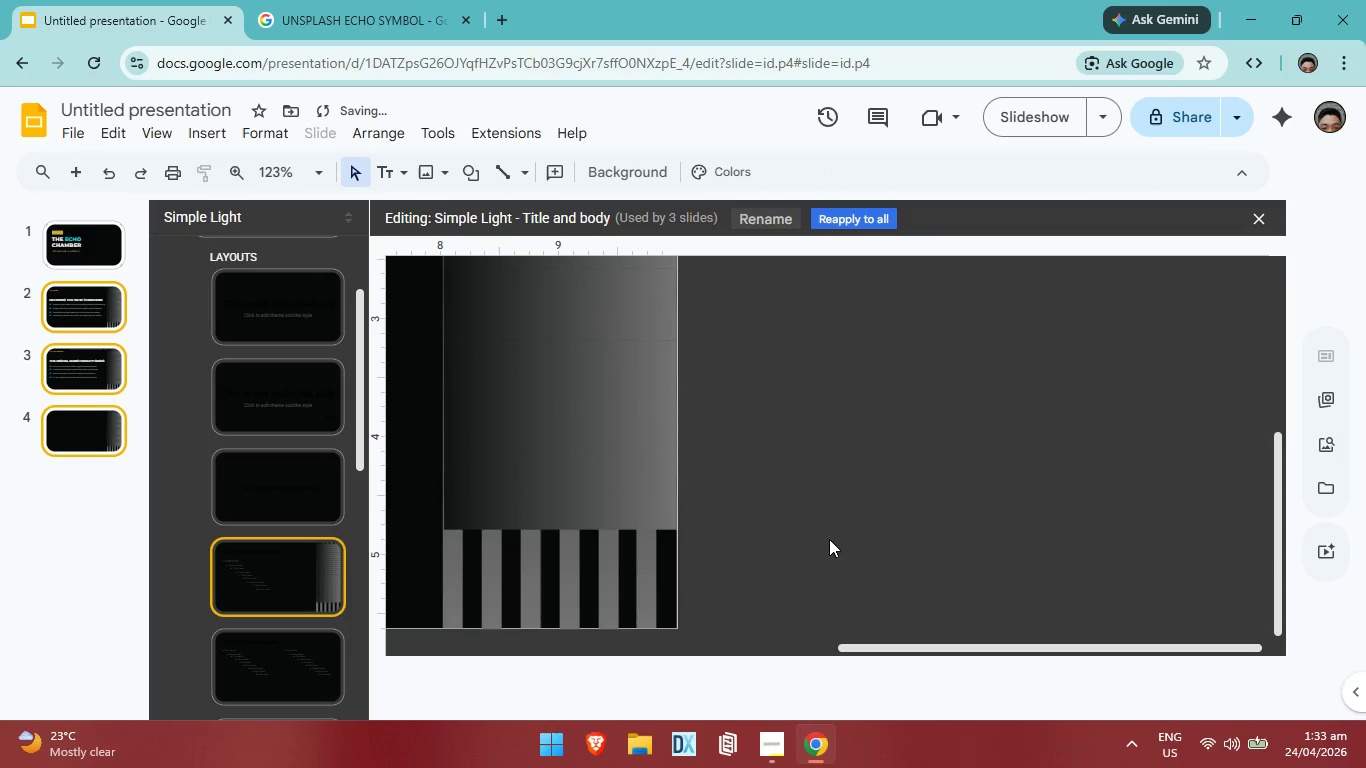 
key(Control+V)
 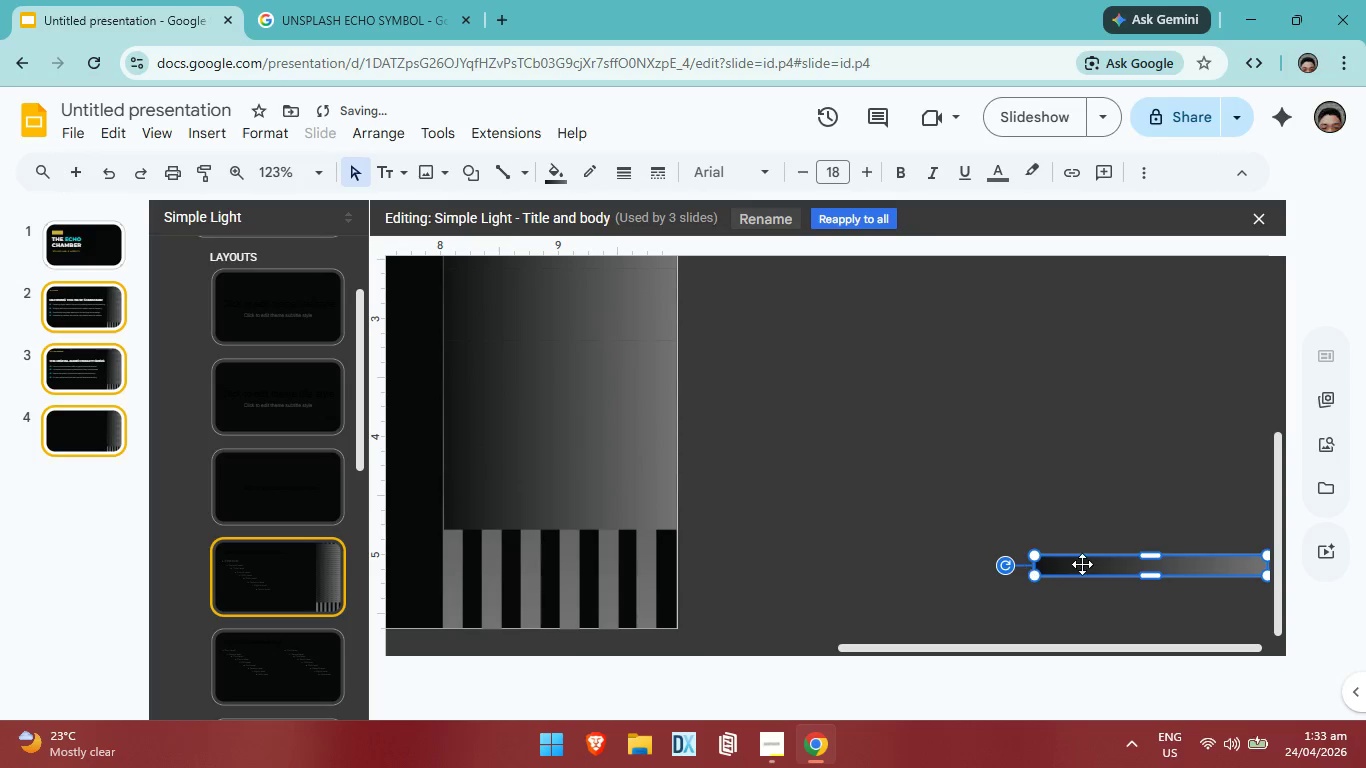 
left_click_drag(start_coordinate=[1083, 564], to_coordinate=[494, 535])
 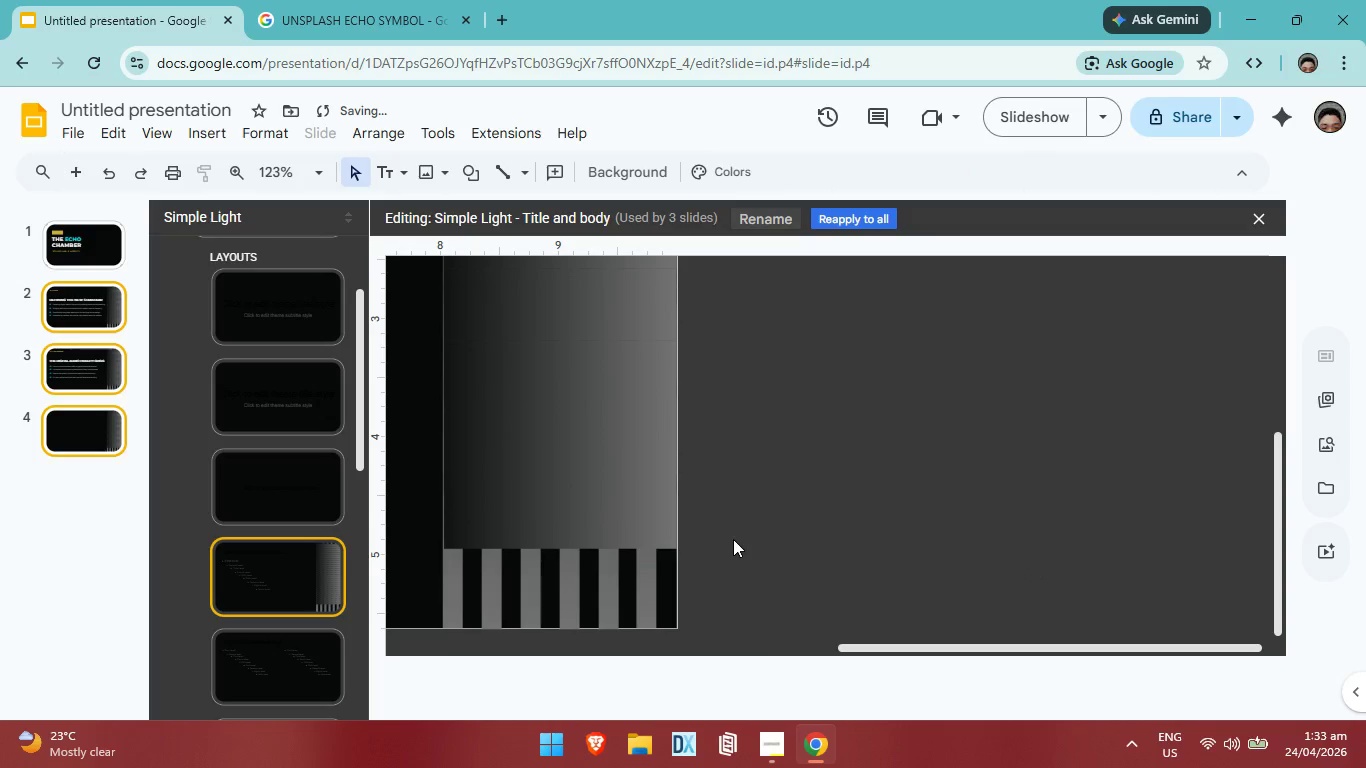 
key(Control+V)
 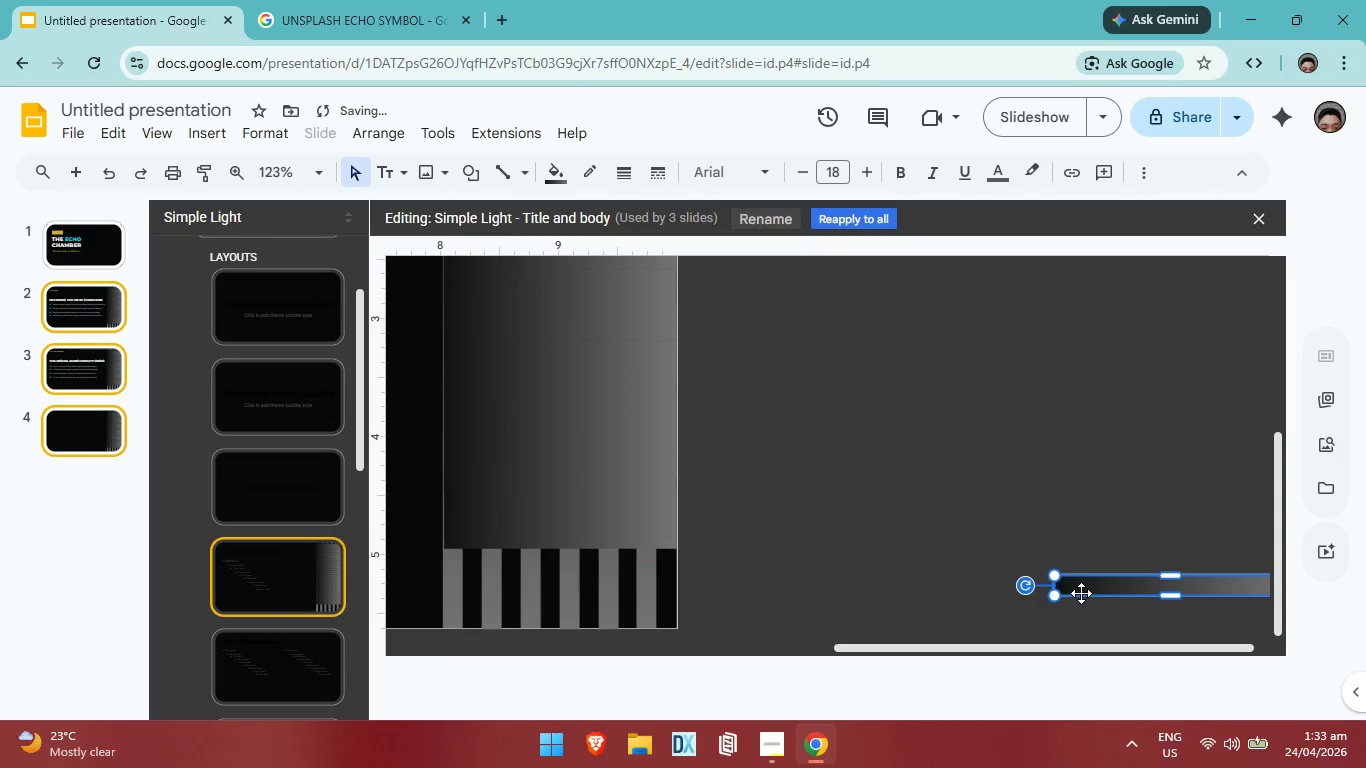 
left_click_drag(start_coordinate=[1081, 593], to_coordinate=[474, 570])
 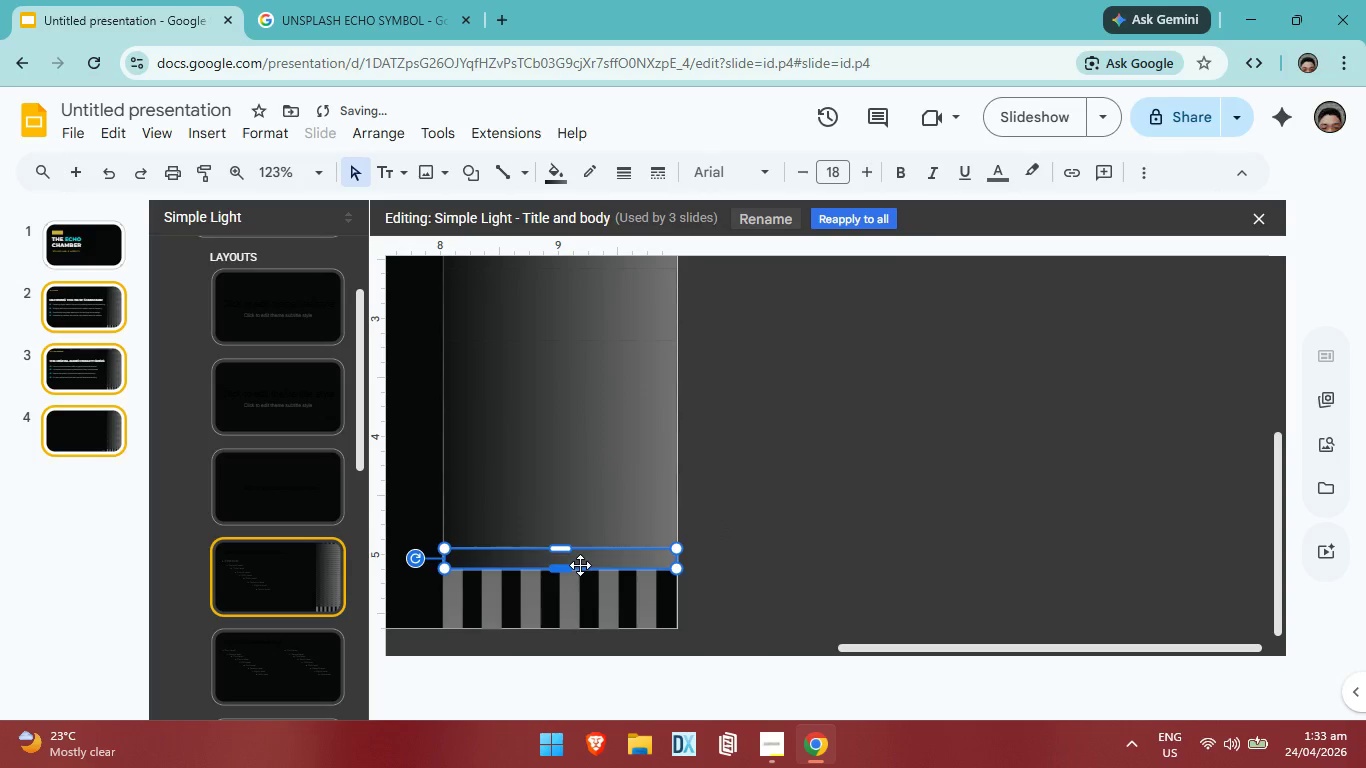 
left_click([829, 552])
 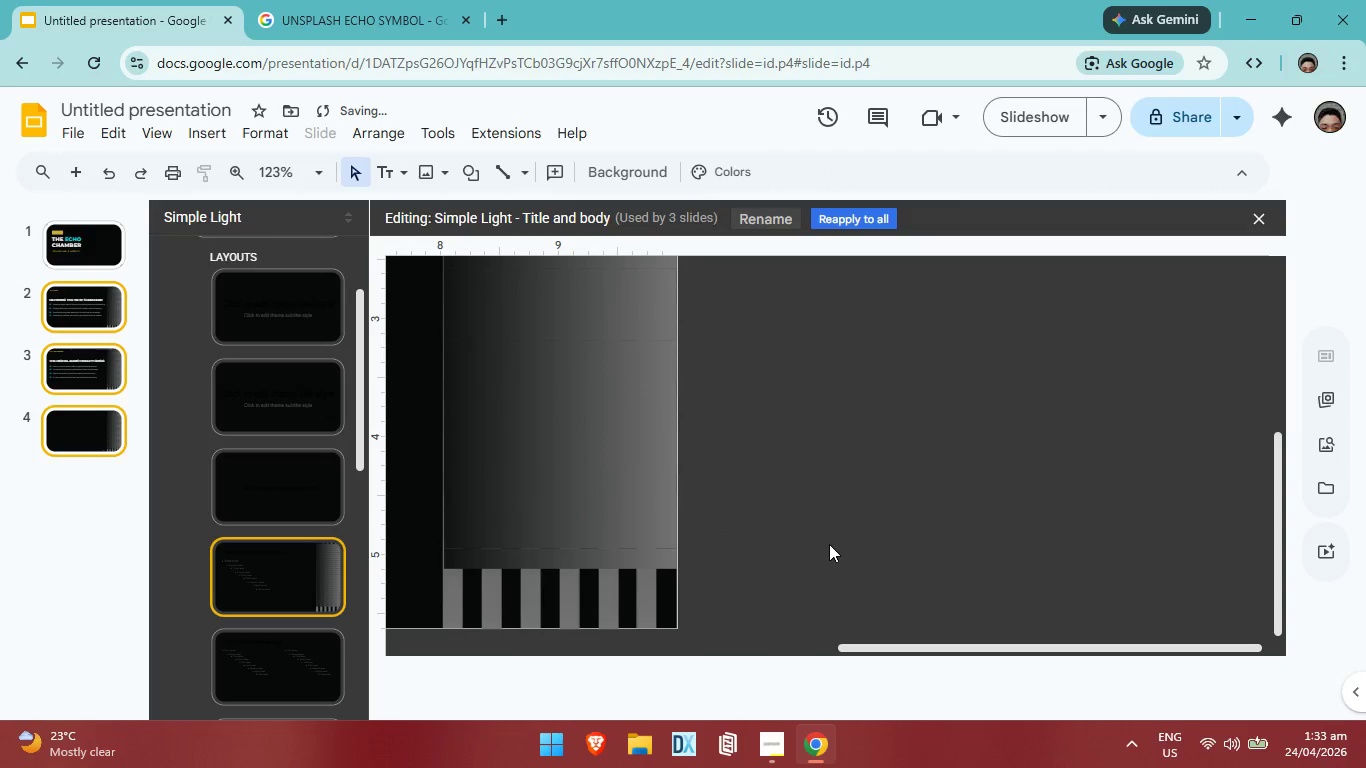 
key(Control+V)
 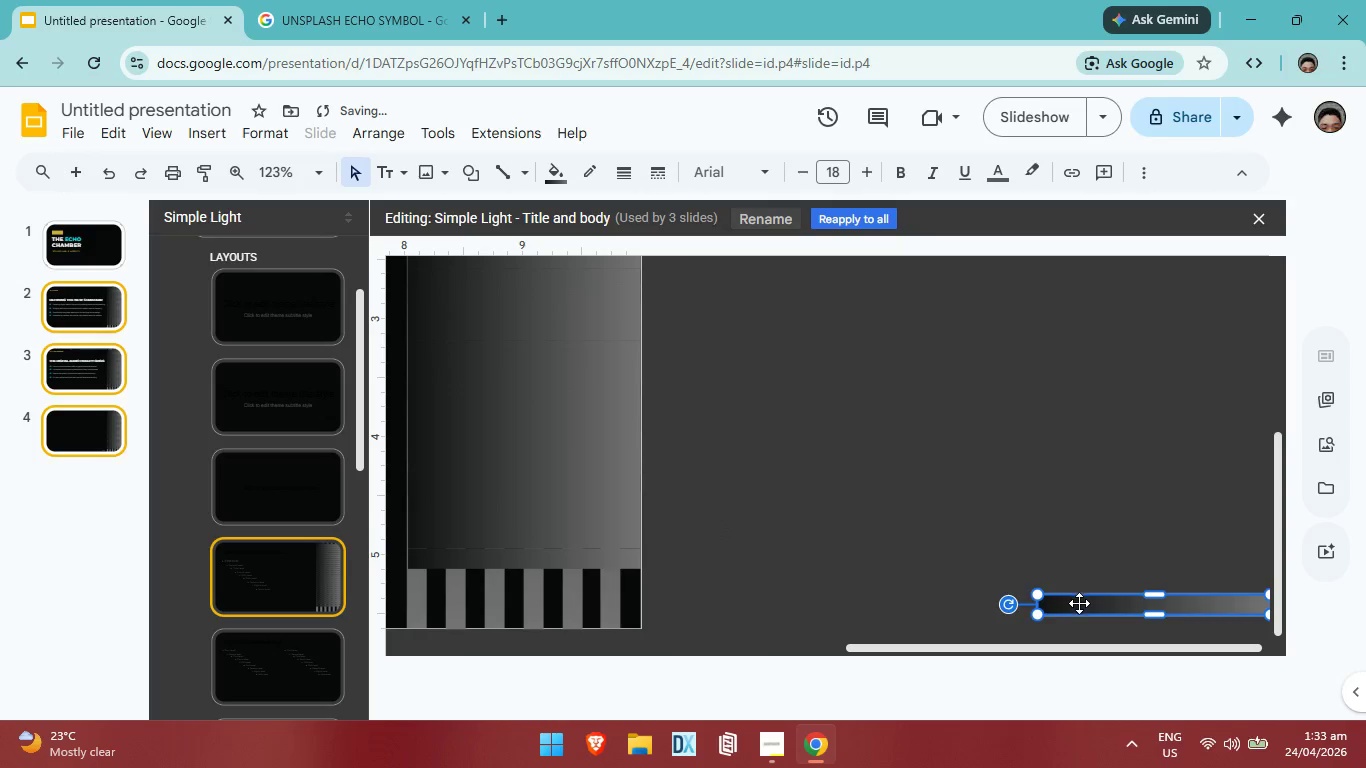 
left_click_drag(start_coordinate=[1079, 603], to_coordinate=[444, 578])
 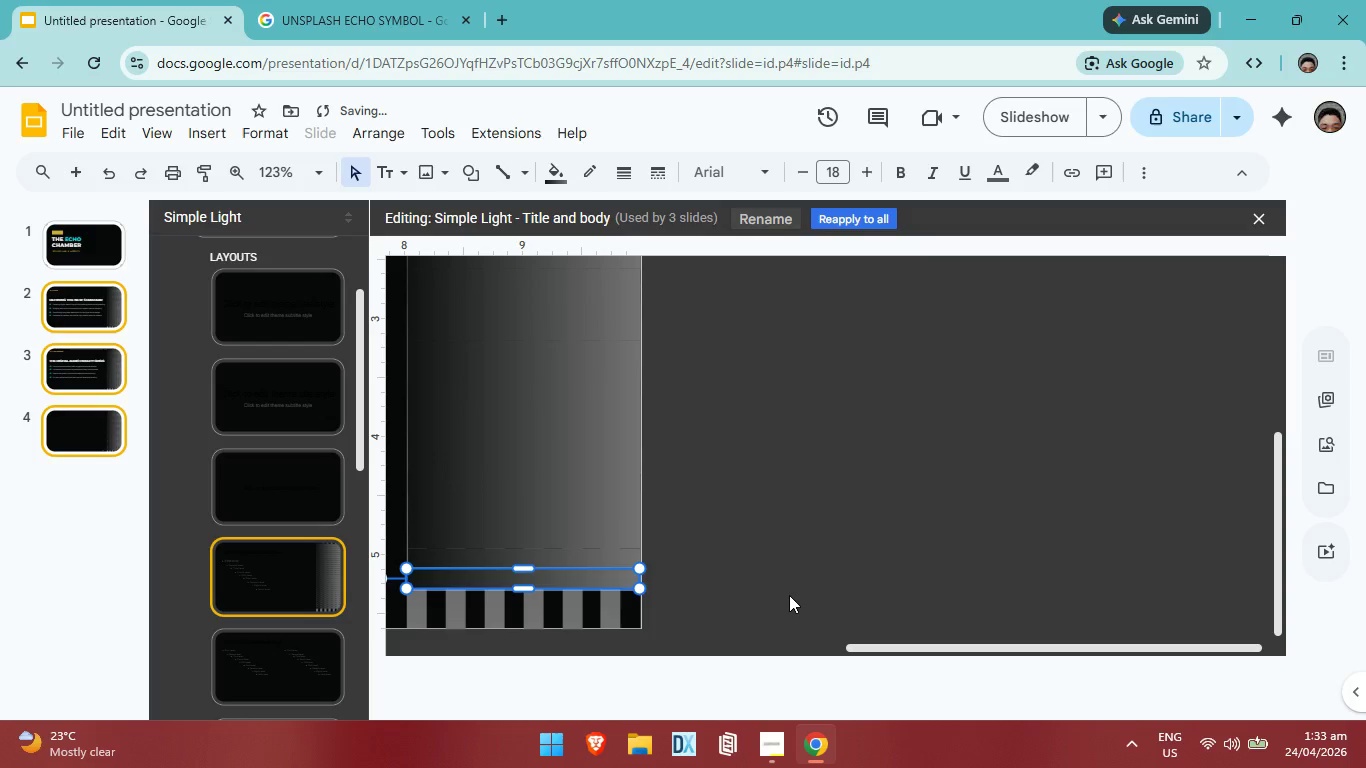 
key(ArrowRight)
 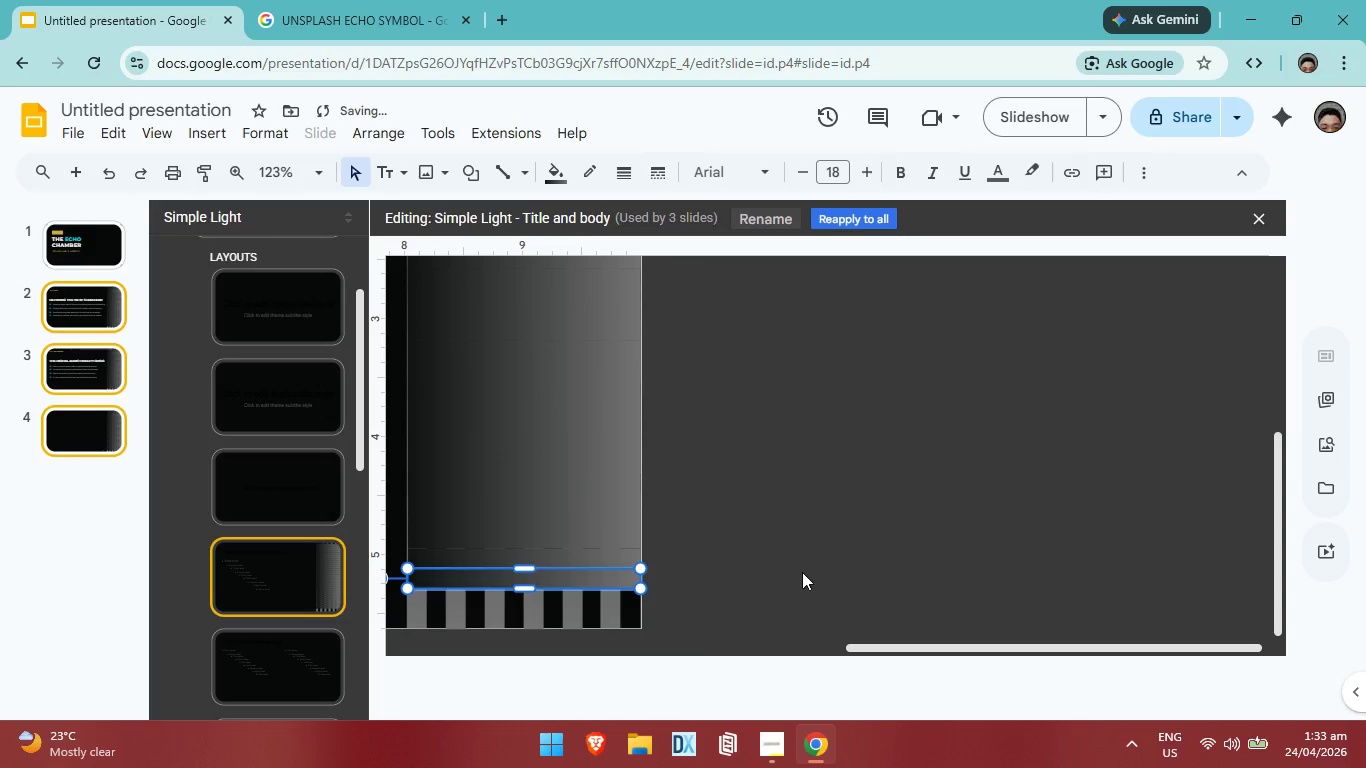 
left_click([802, 572])
 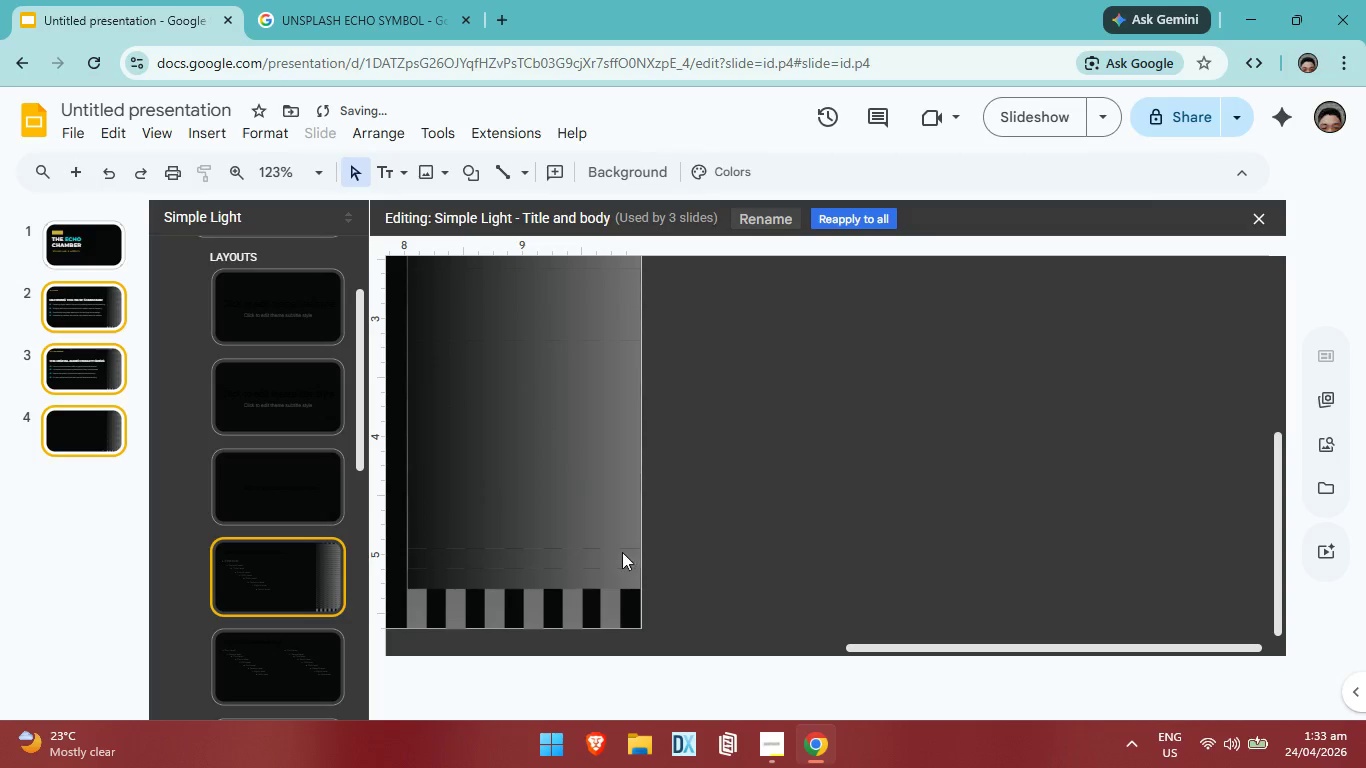 
left_click([621, 552])
 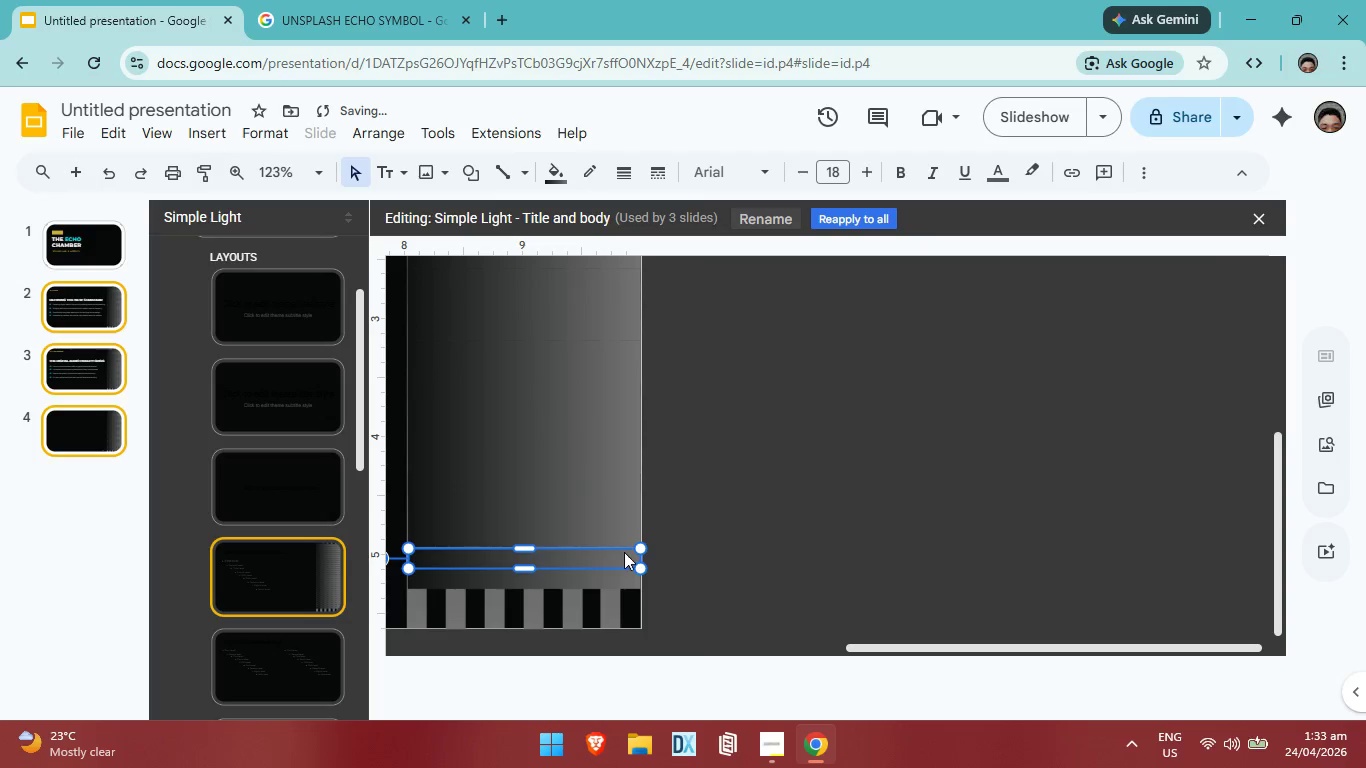 
key(ArrowUp)
 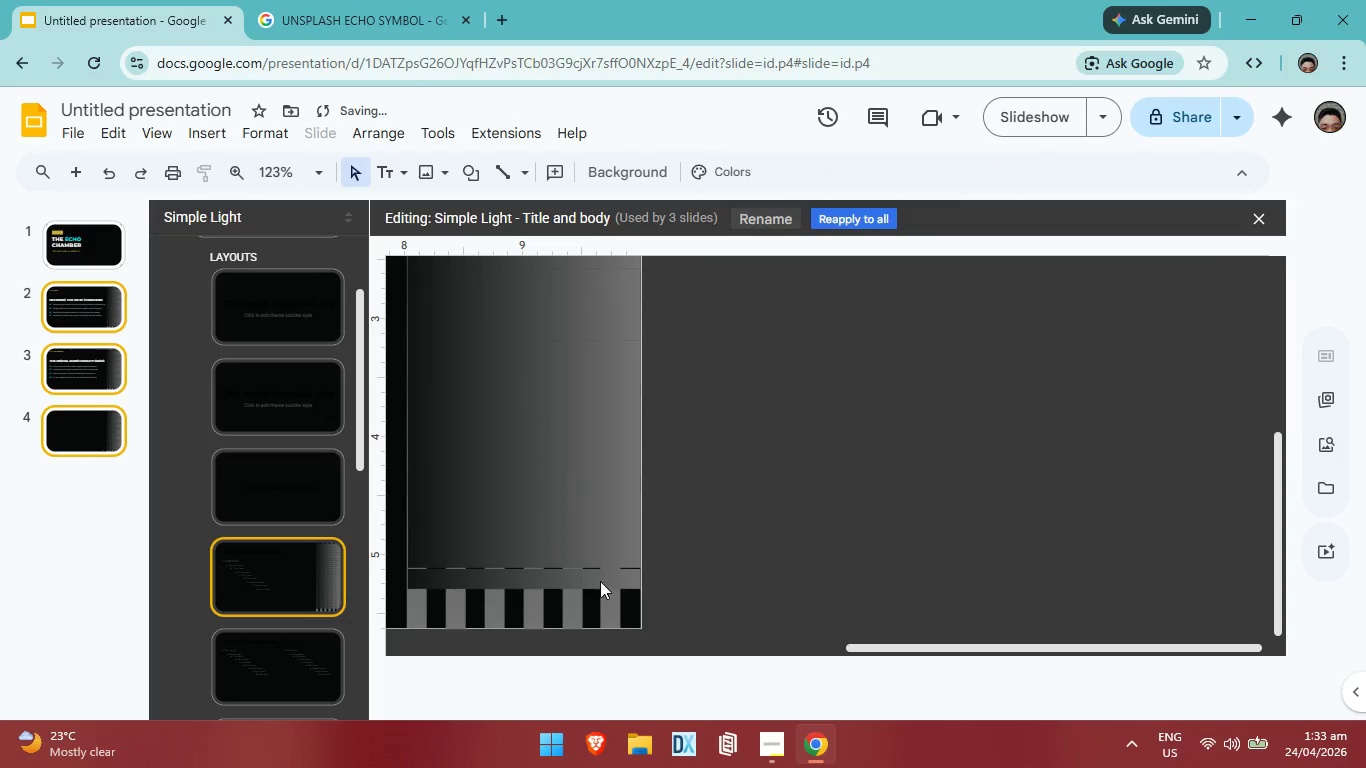 
left_click([600, 577])
 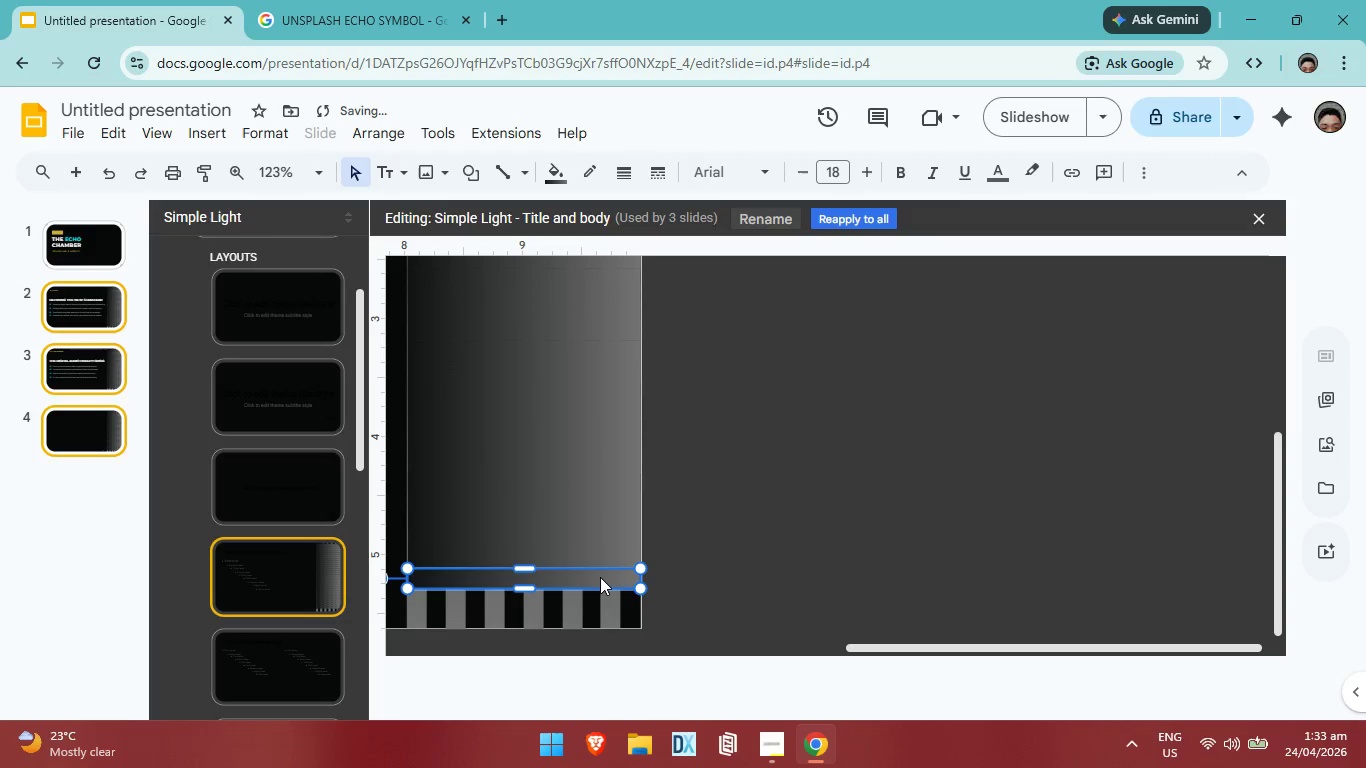 
key(ArrowUp)
 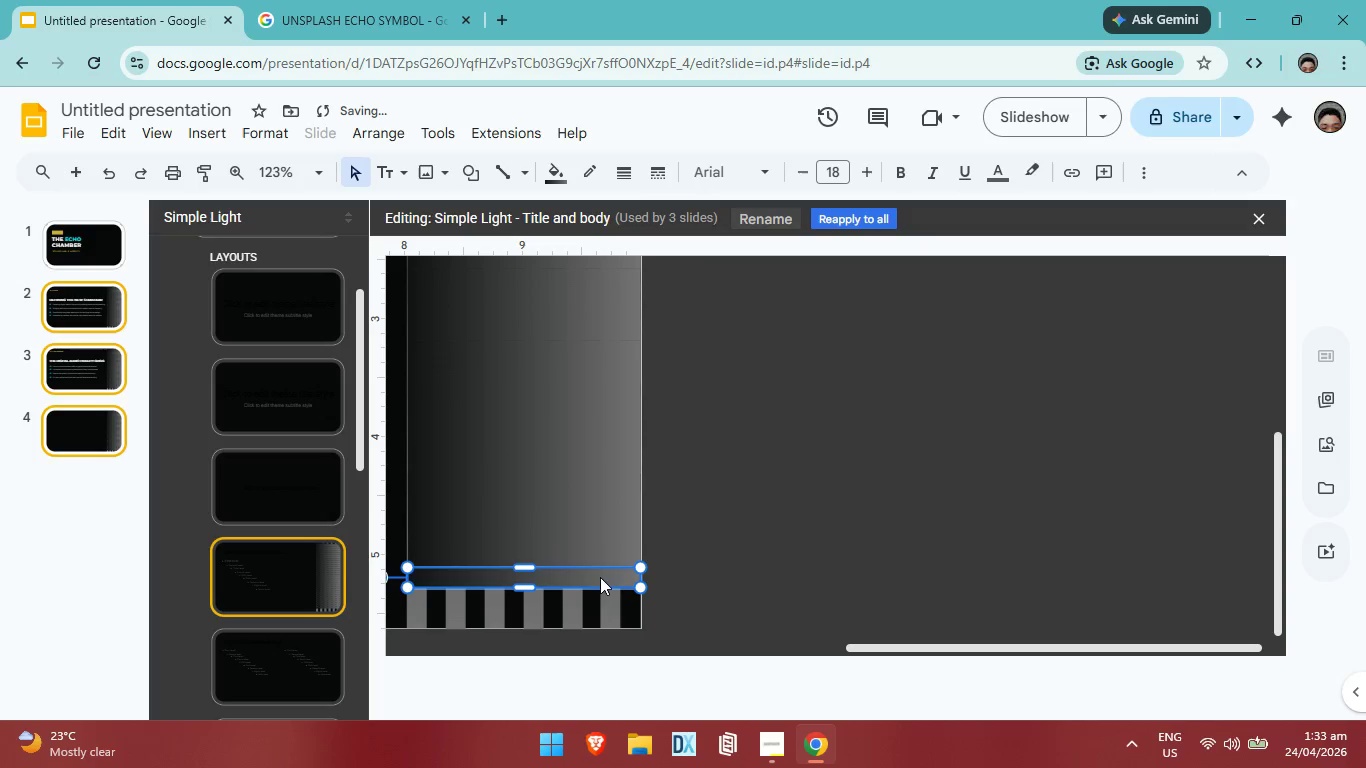 
key(ArrowUp)
 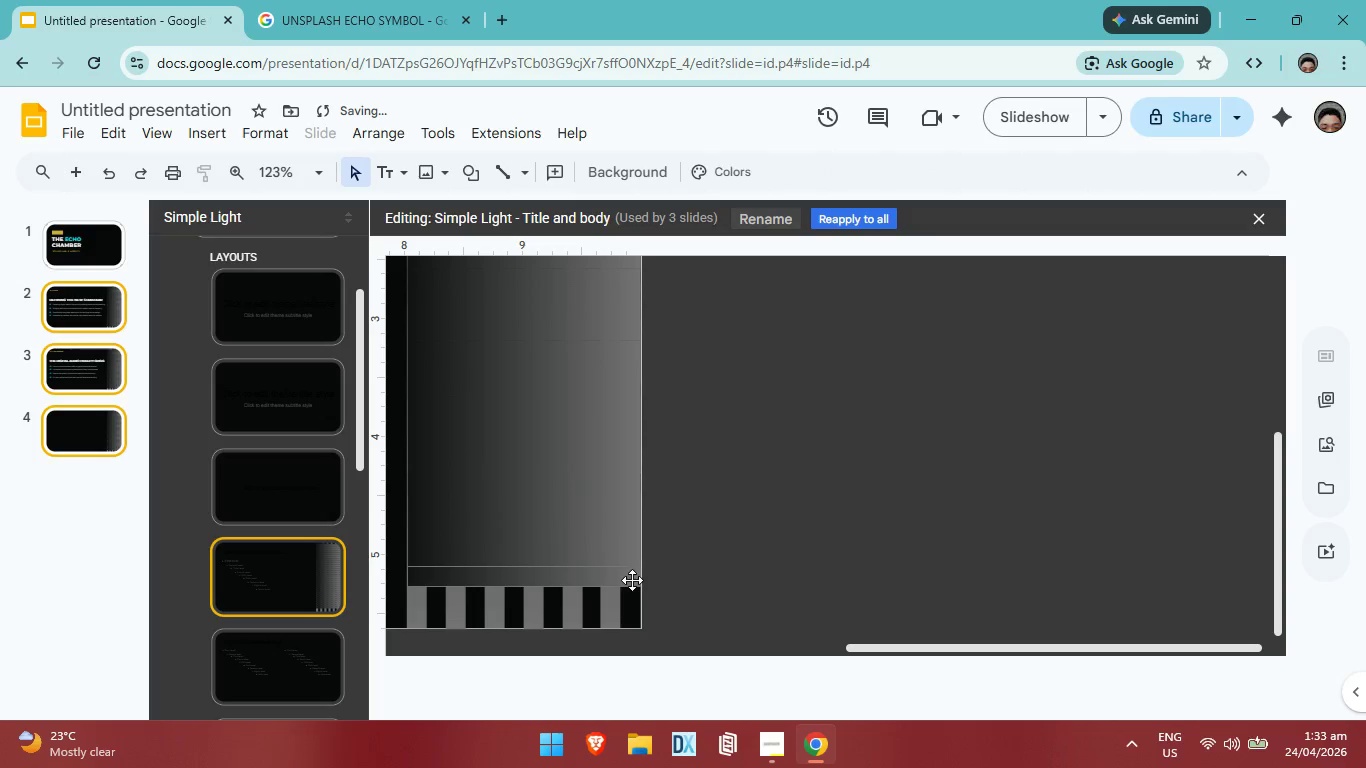 
key(Control+V)
 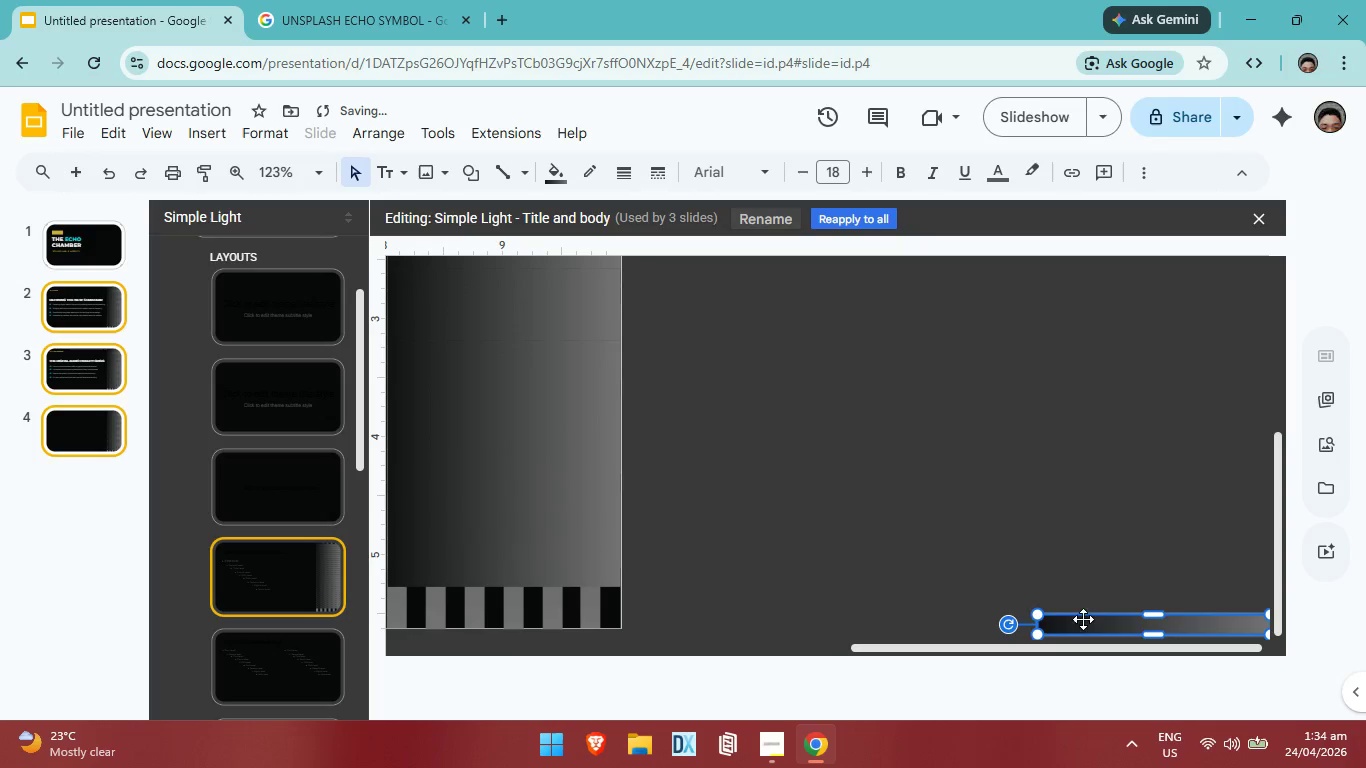 
left_click_drag(start_coordinate=[1081, 627], to_coordinate=[435, 599])
 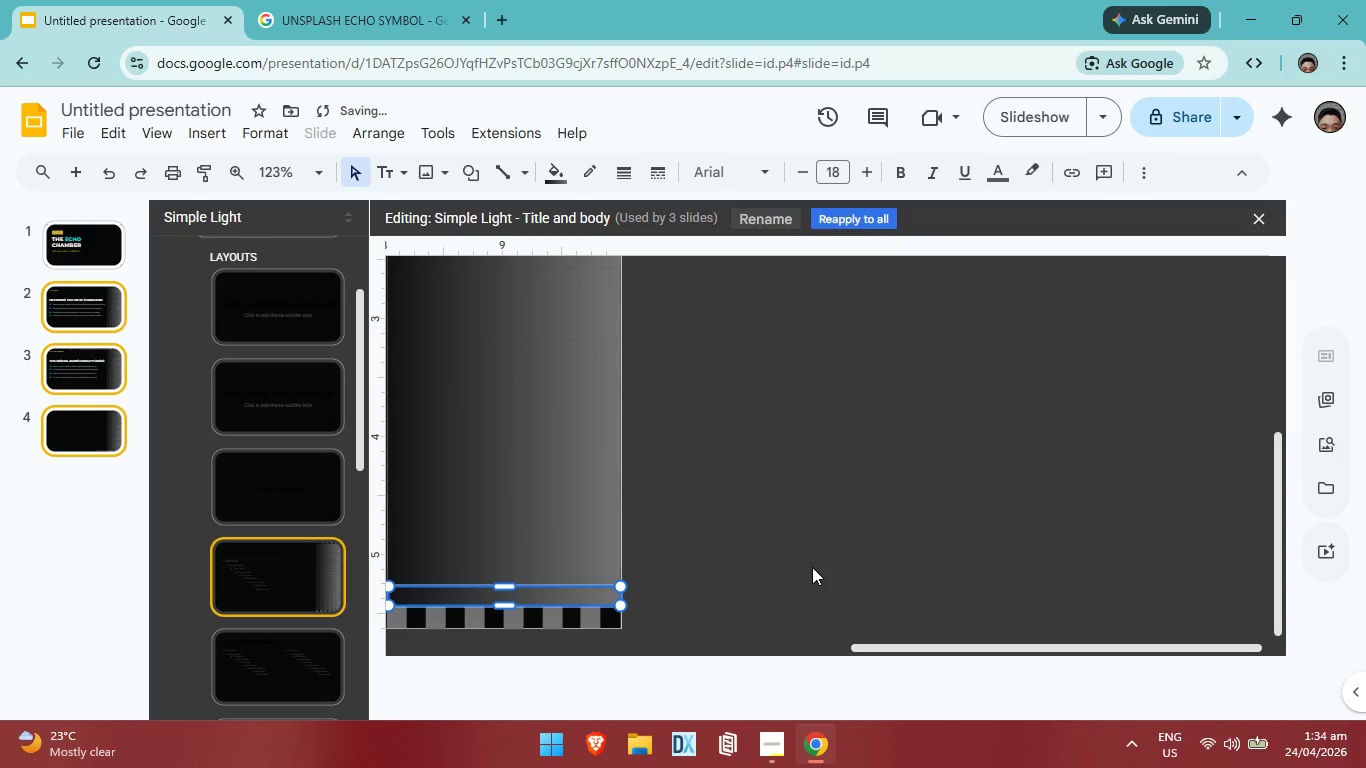 
left_click([812, 567])
 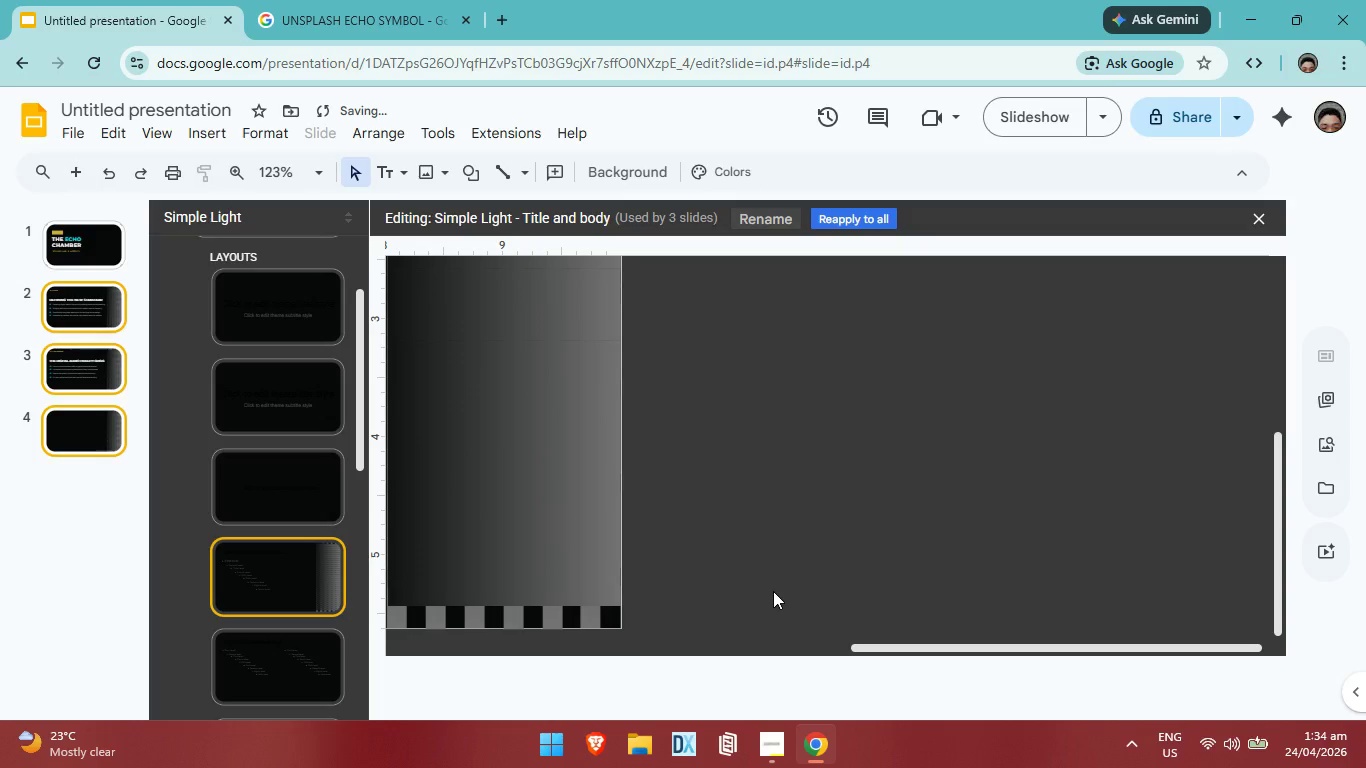 
key(Control+V)
 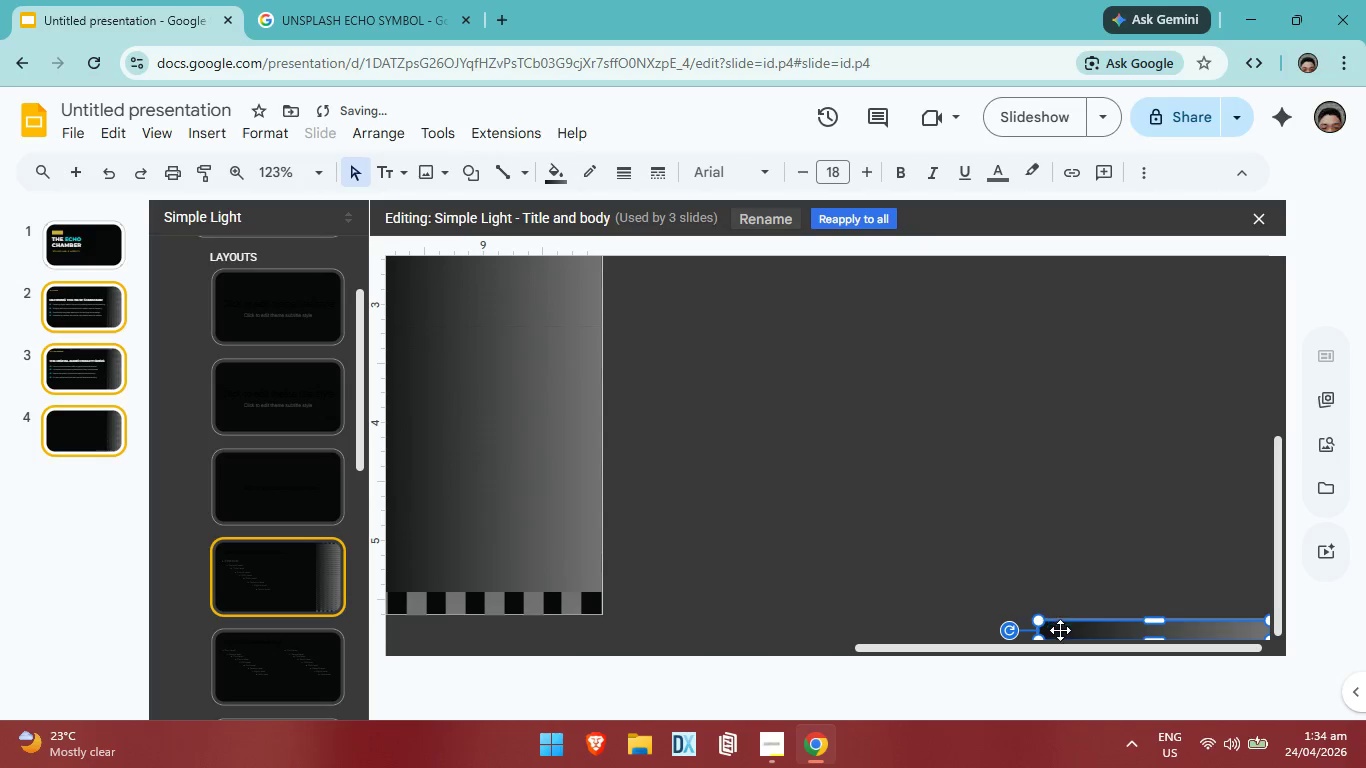 
left_click_drag(start_coordinate=[1063, 633], to_coordinate=[395, 607])
 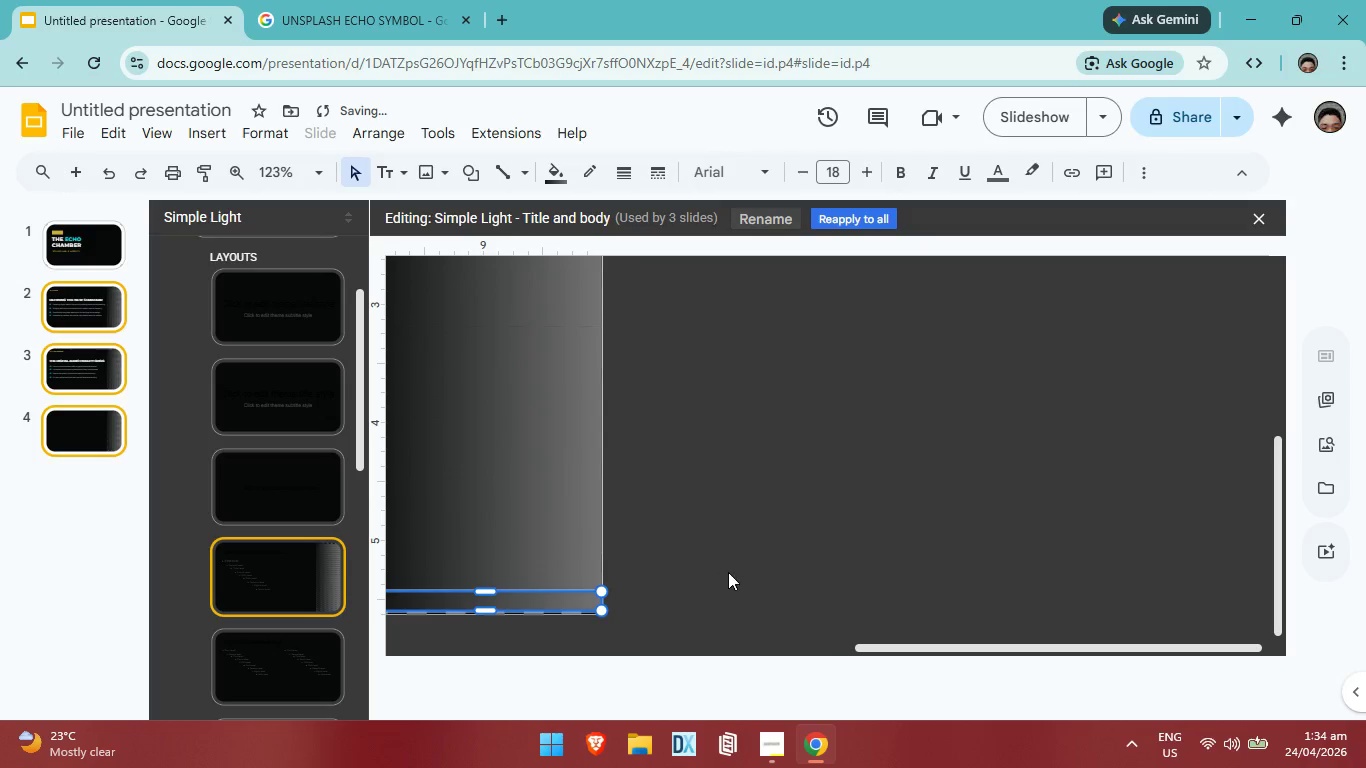 
left_click([728, 572])
 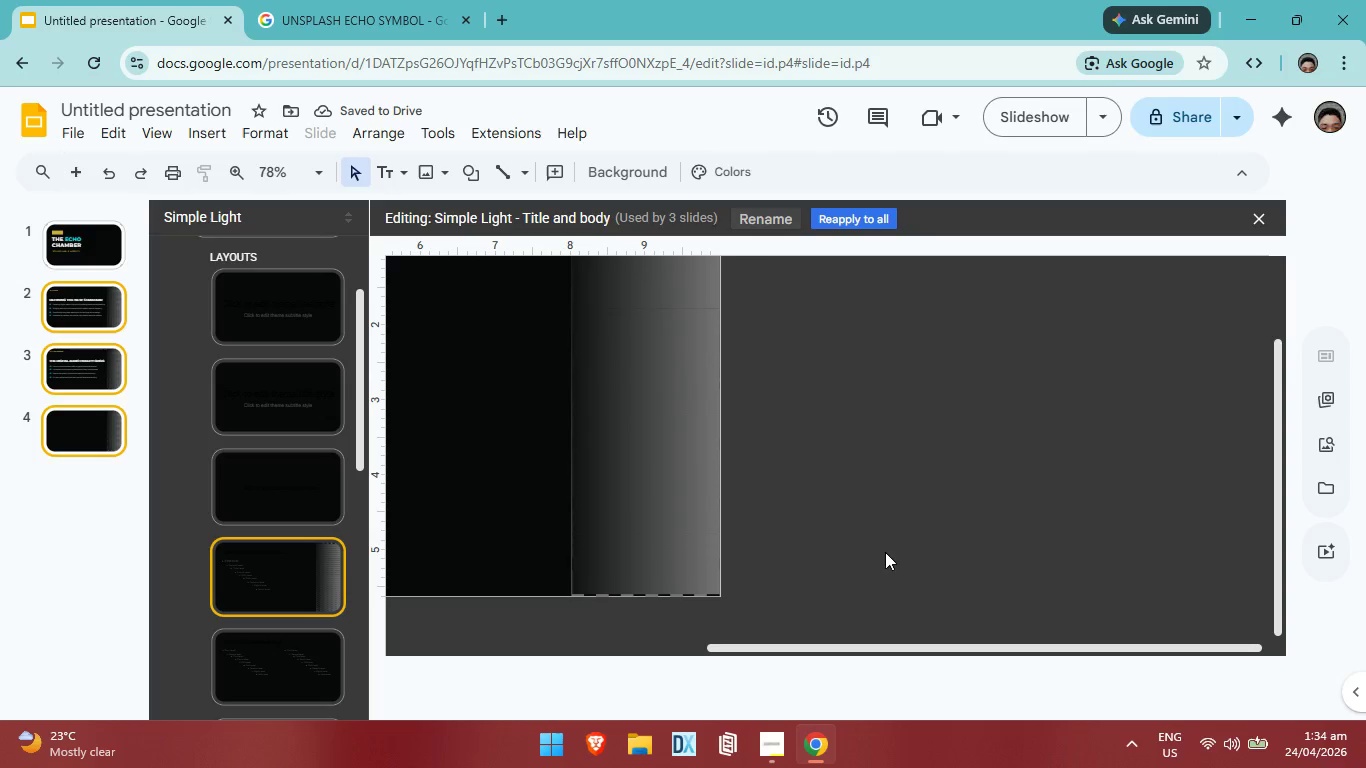 
left_click([701, 588])
 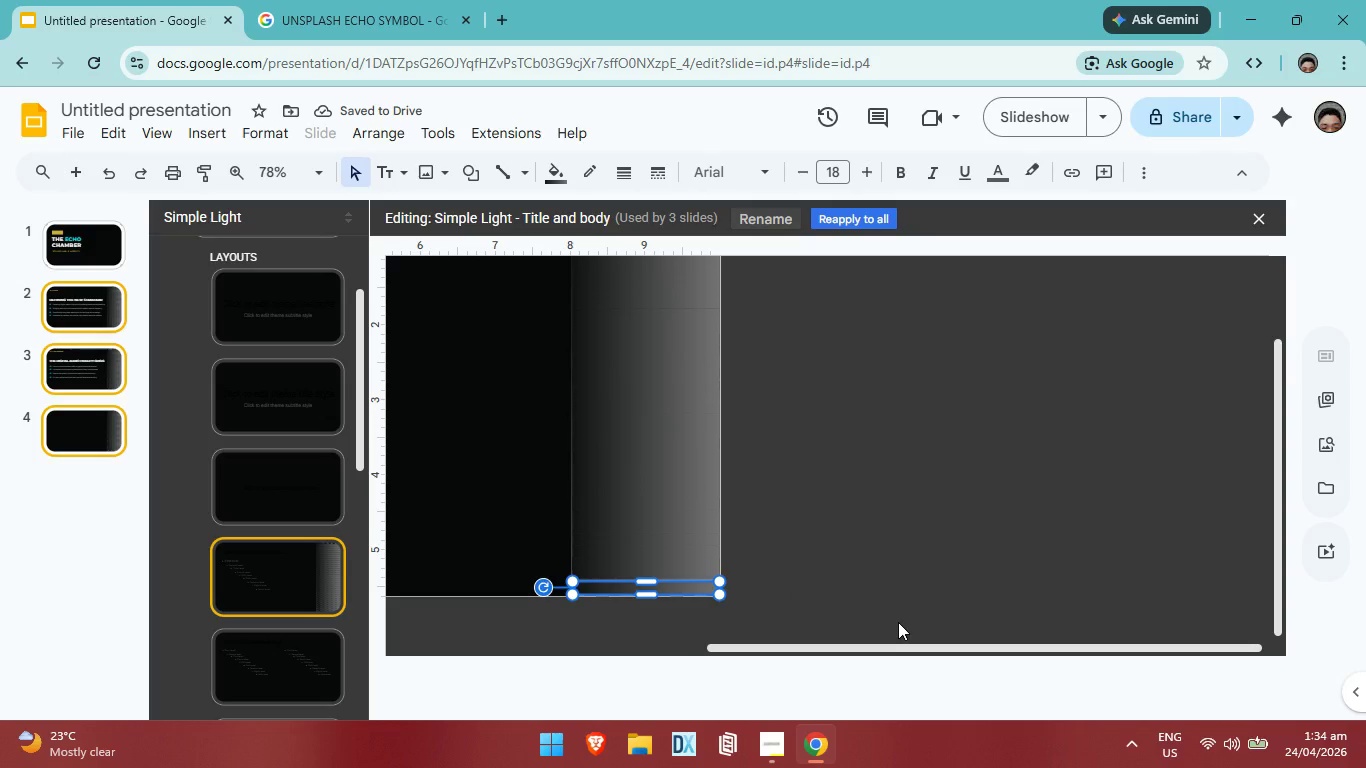 
key(ArrowDown)
 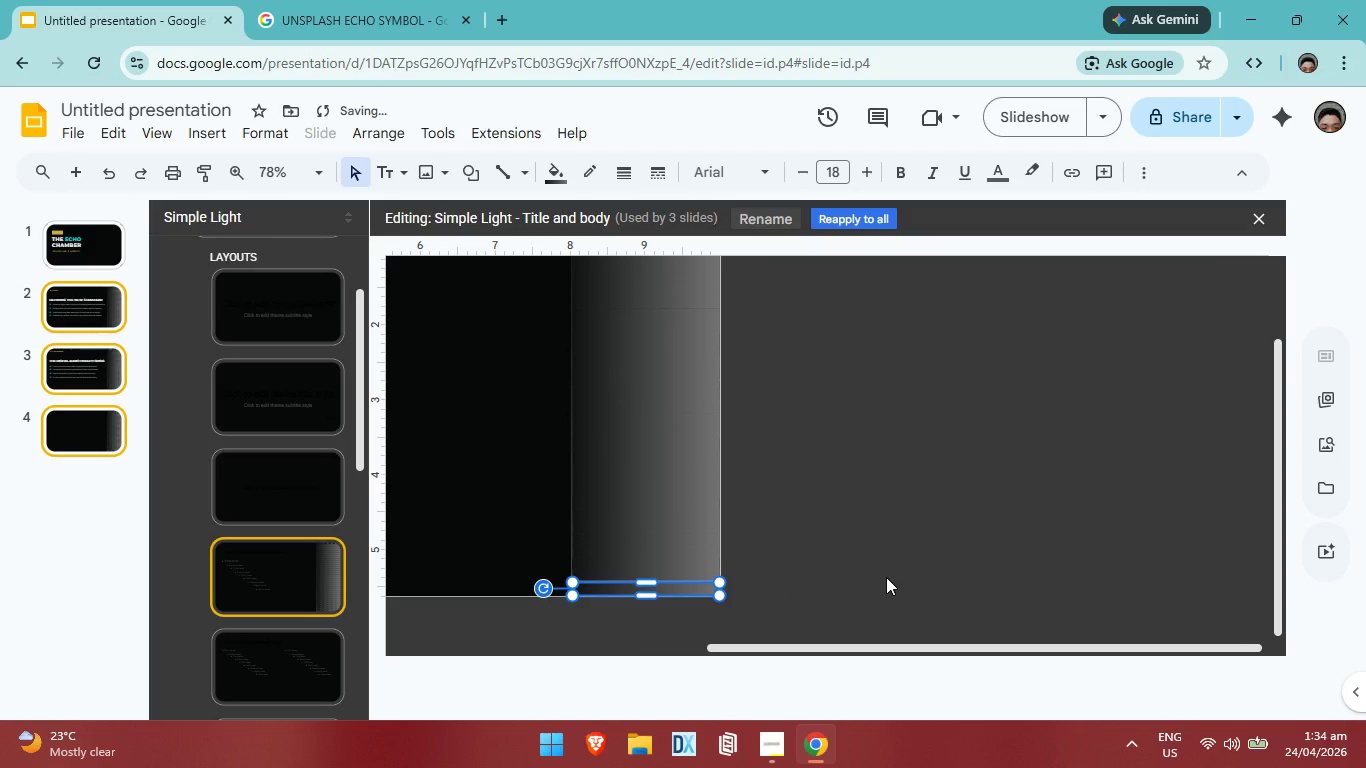 
left_click([886, 577])
 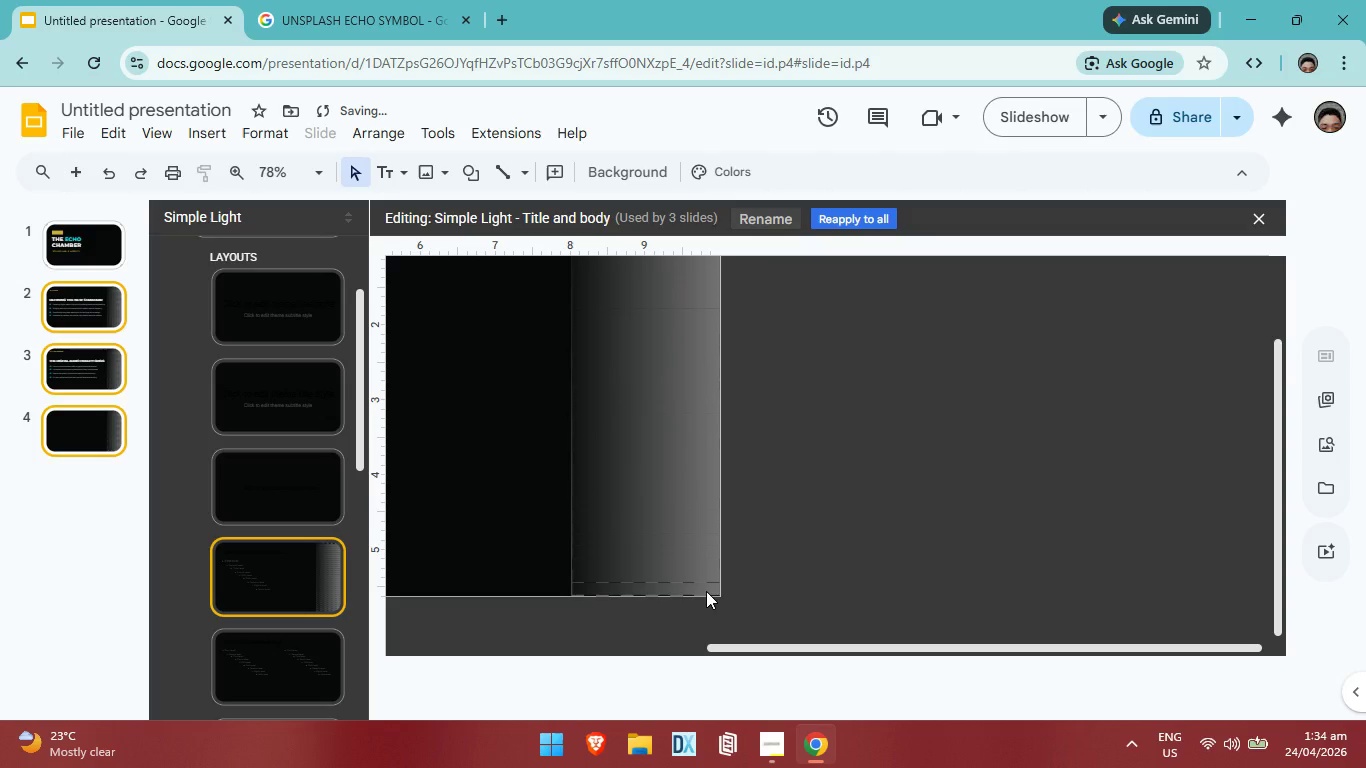 
left_click([706, 591])
 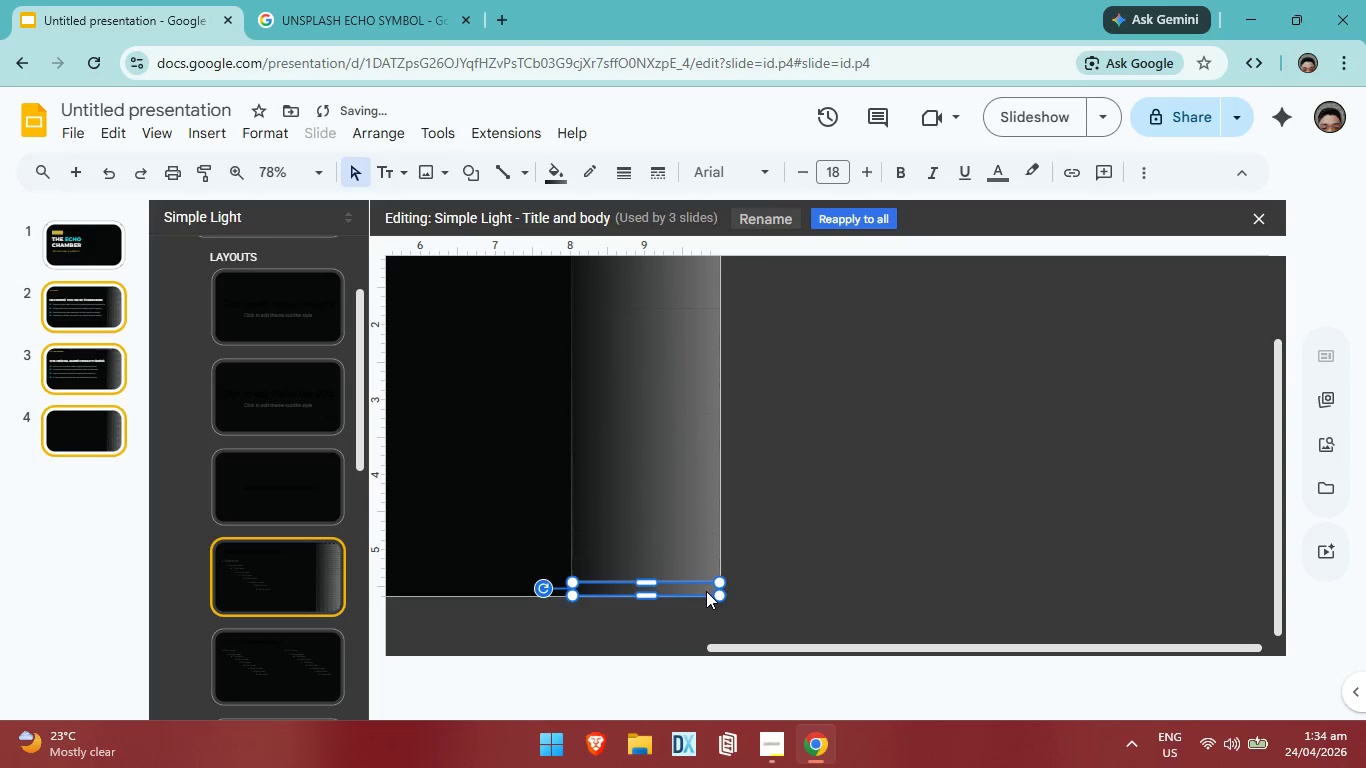 
key(ArrowDown)
 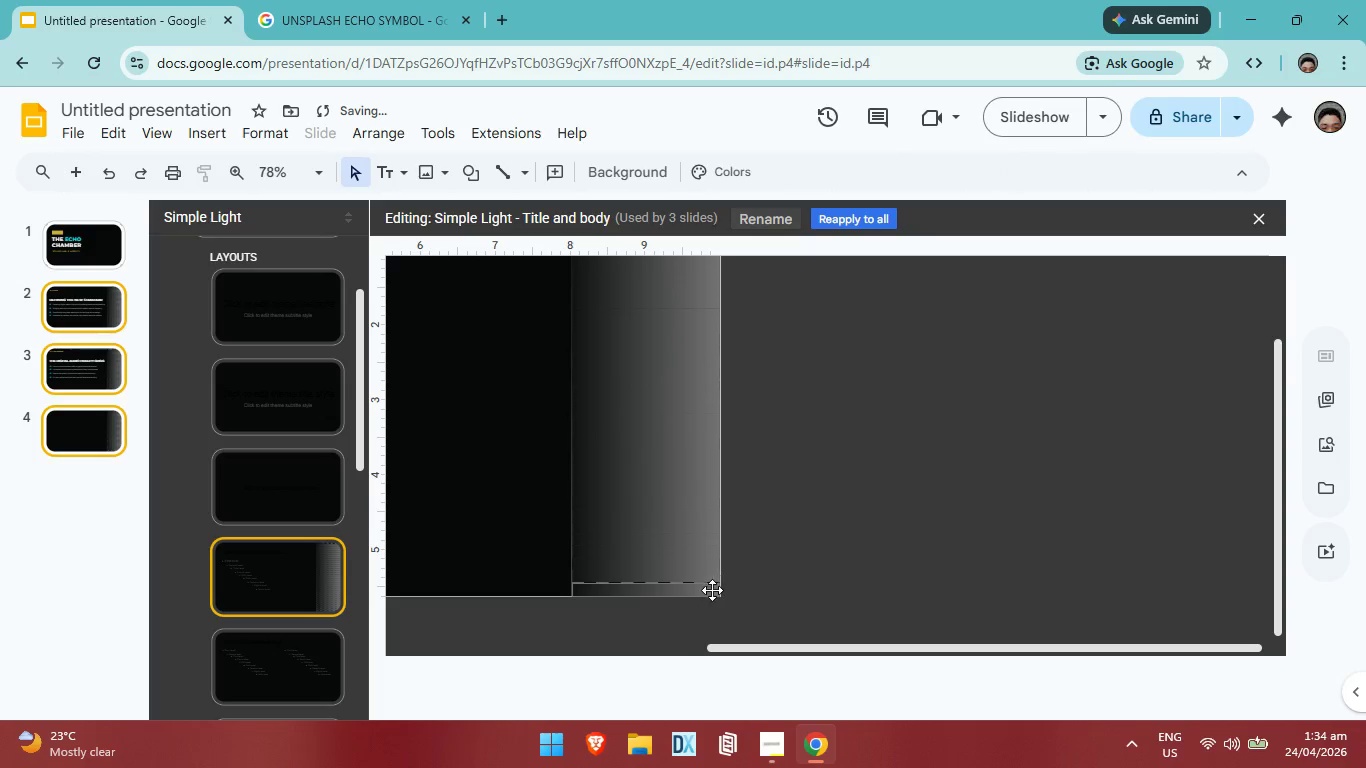 
left_click([712, 590])
 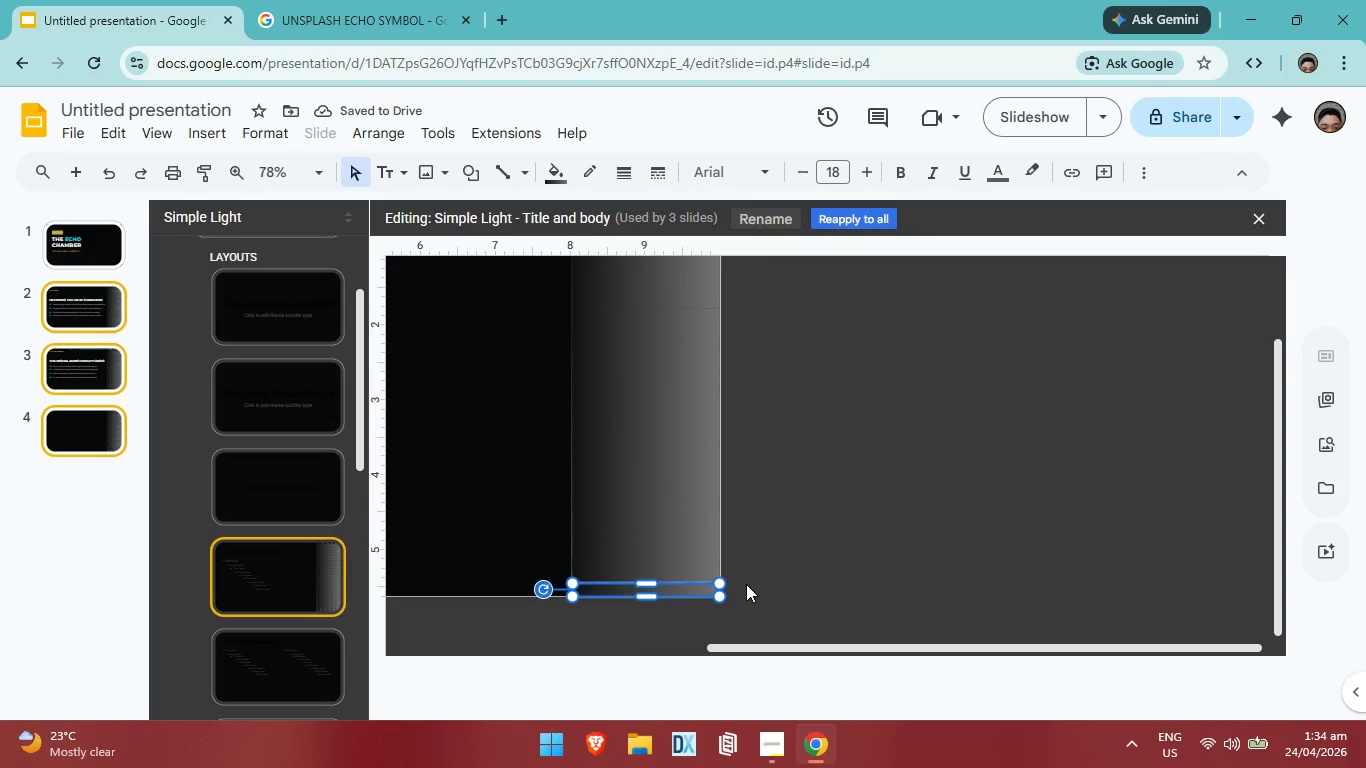 
key(ArrowUp)
 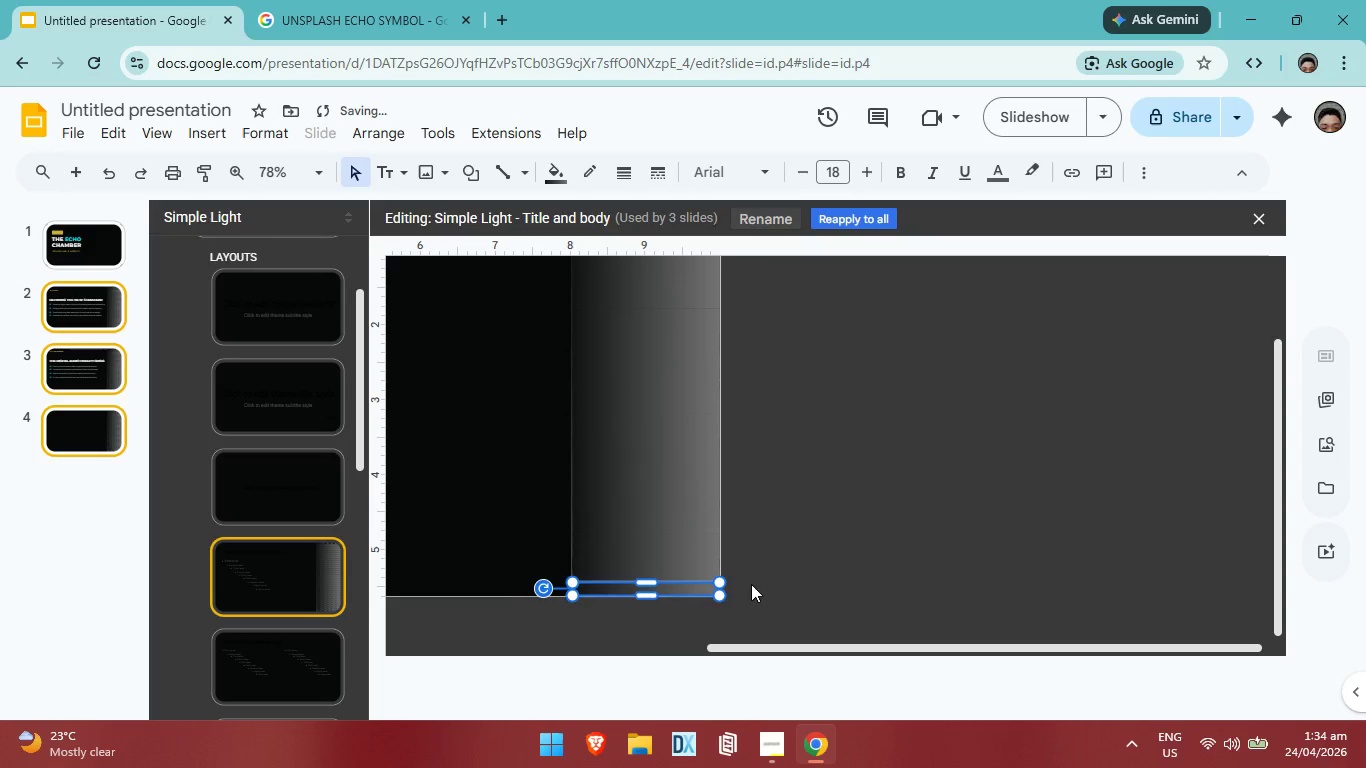 
key(ArrowUp)
 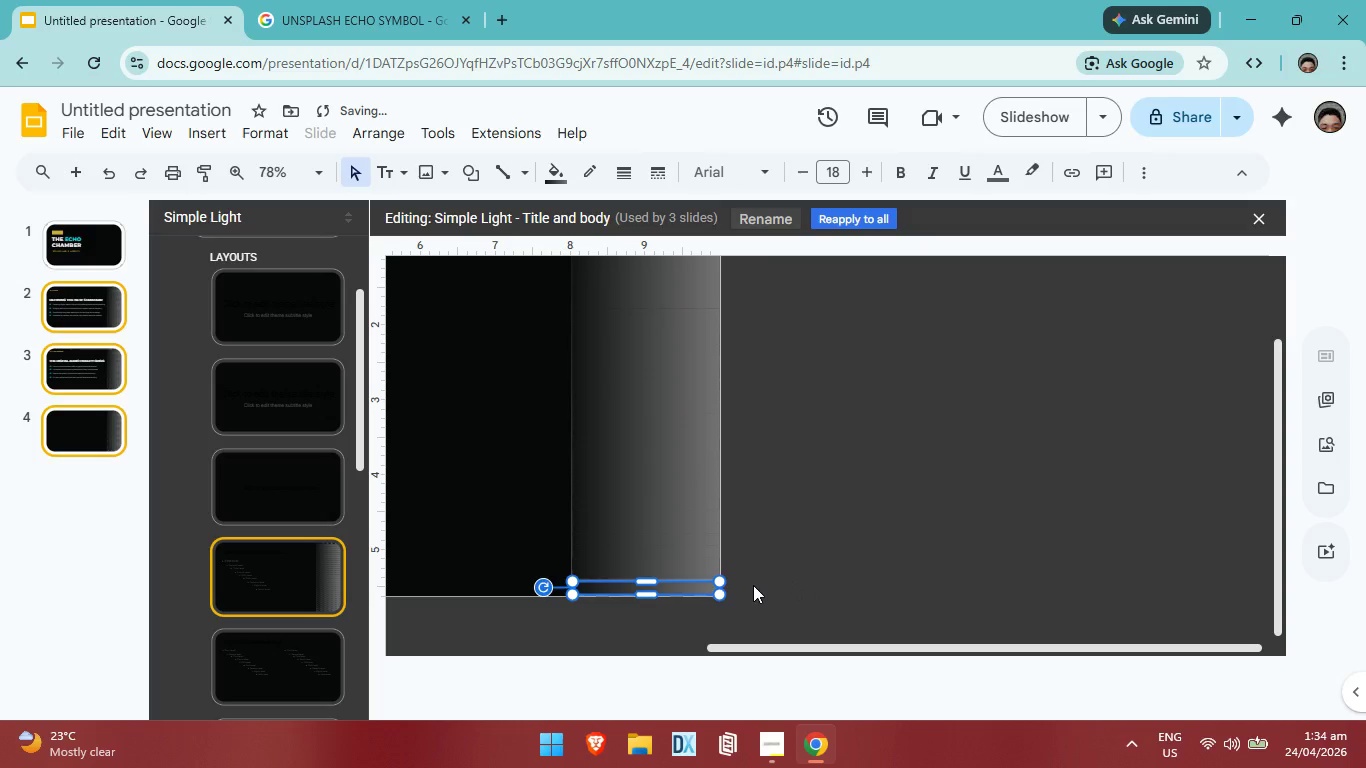 
key(Backspace)
 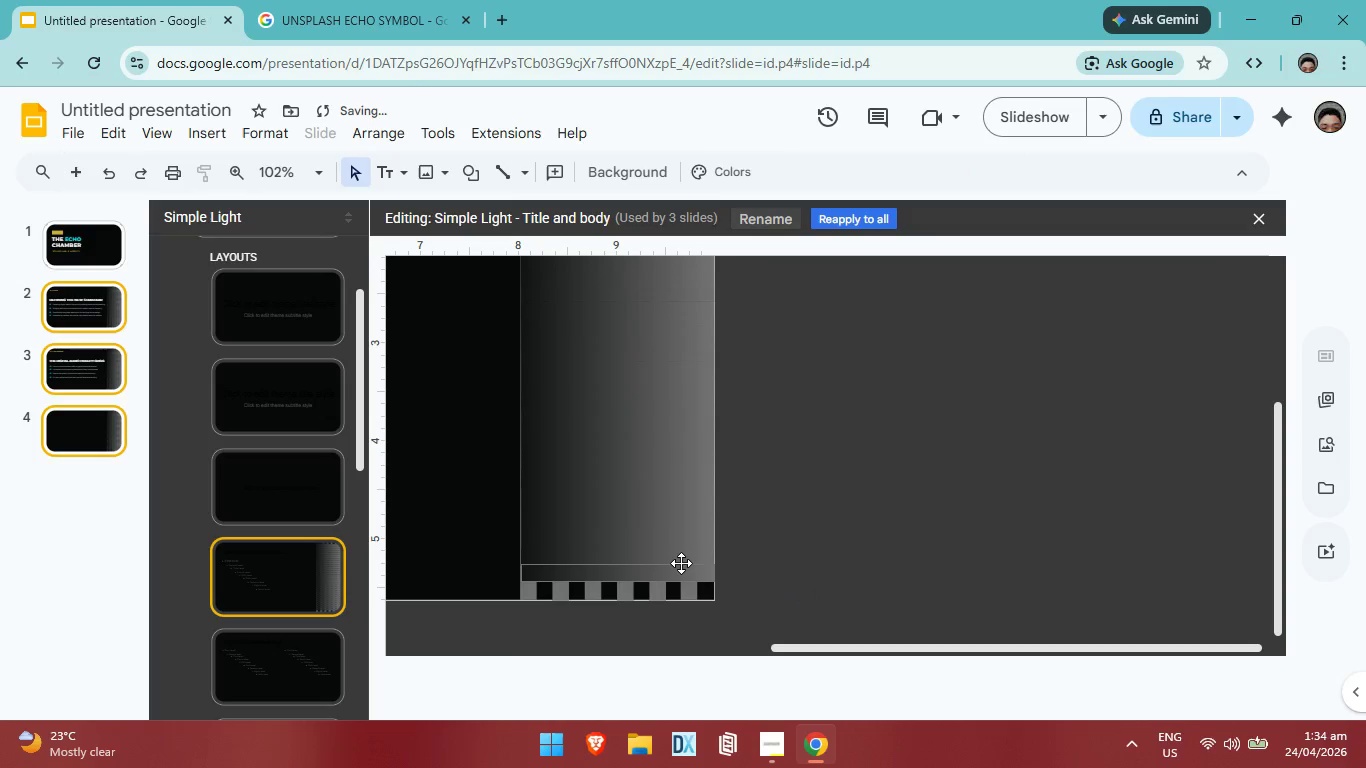 
left_click([681, 558])
 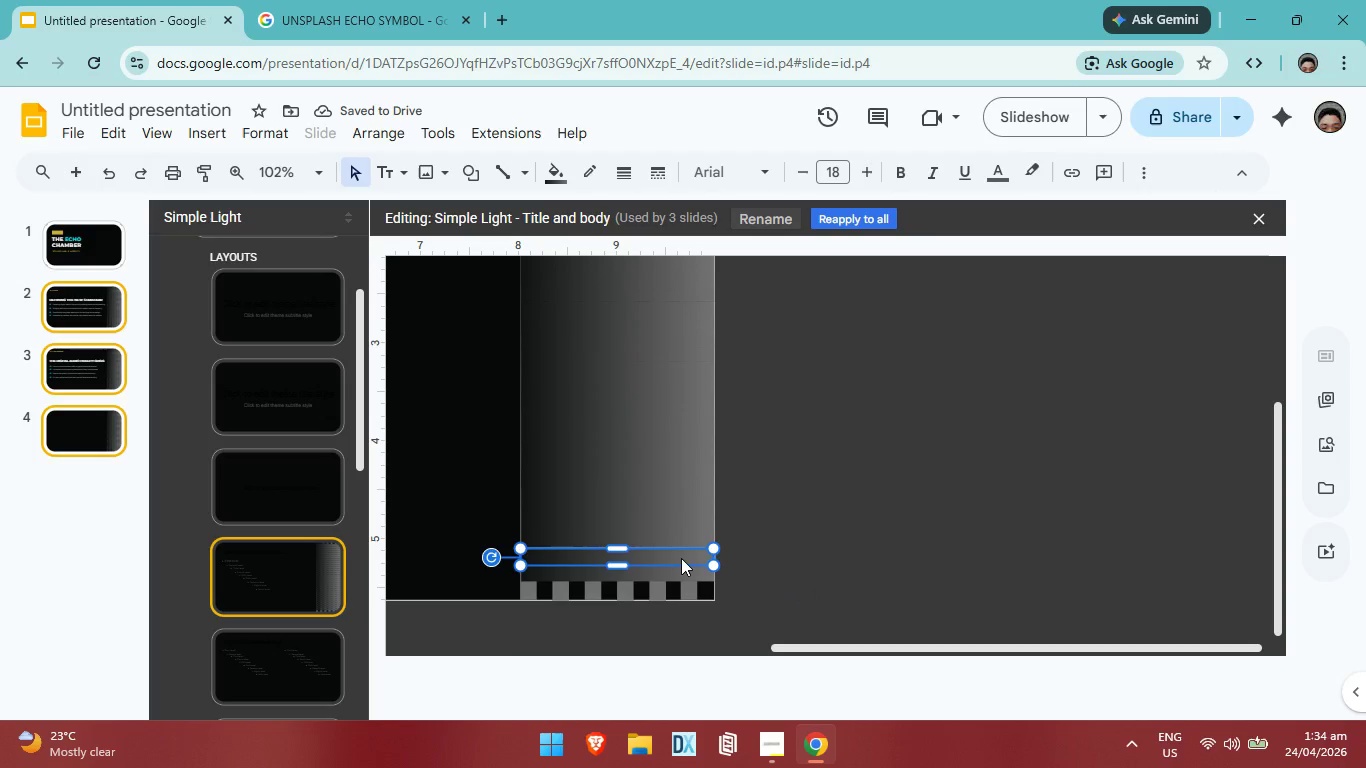 
key(Backspace)
 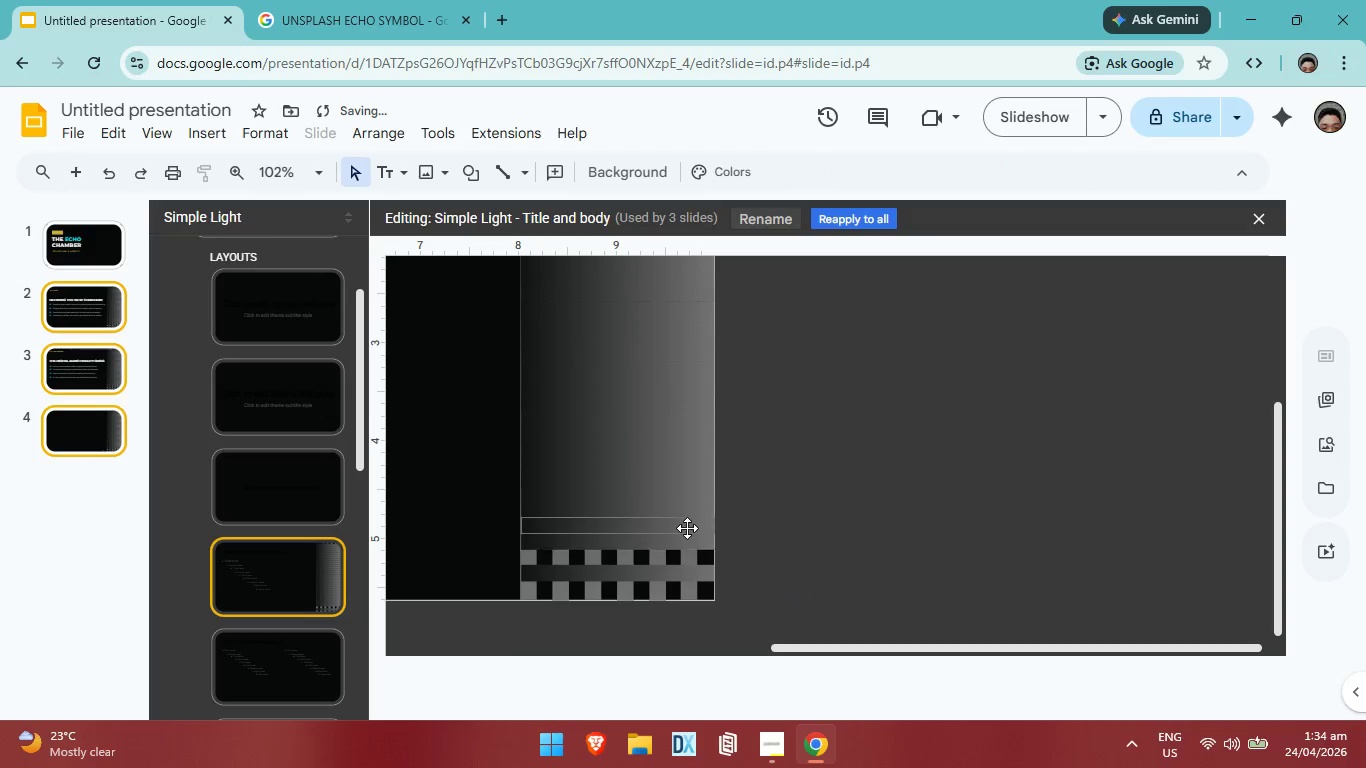 
left_click([687, 528])
 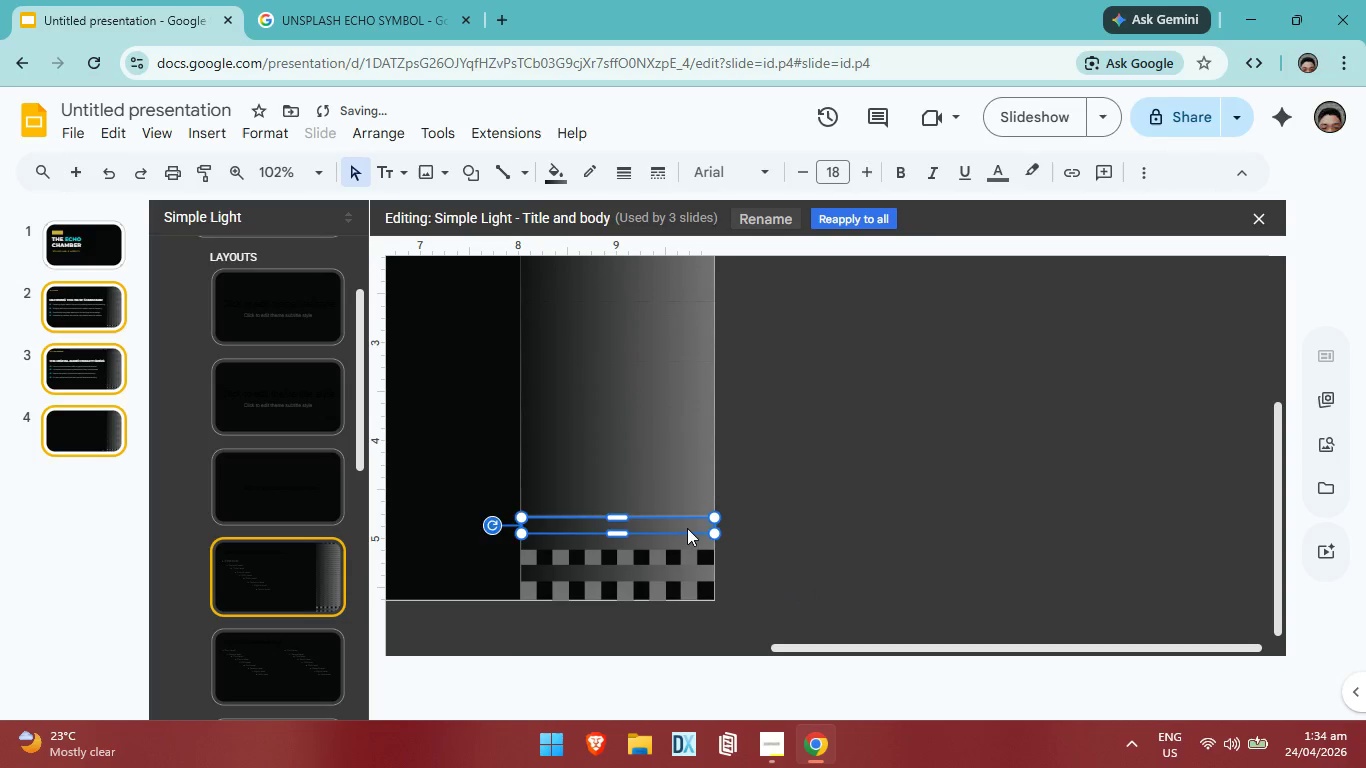 
key(Backspace)
 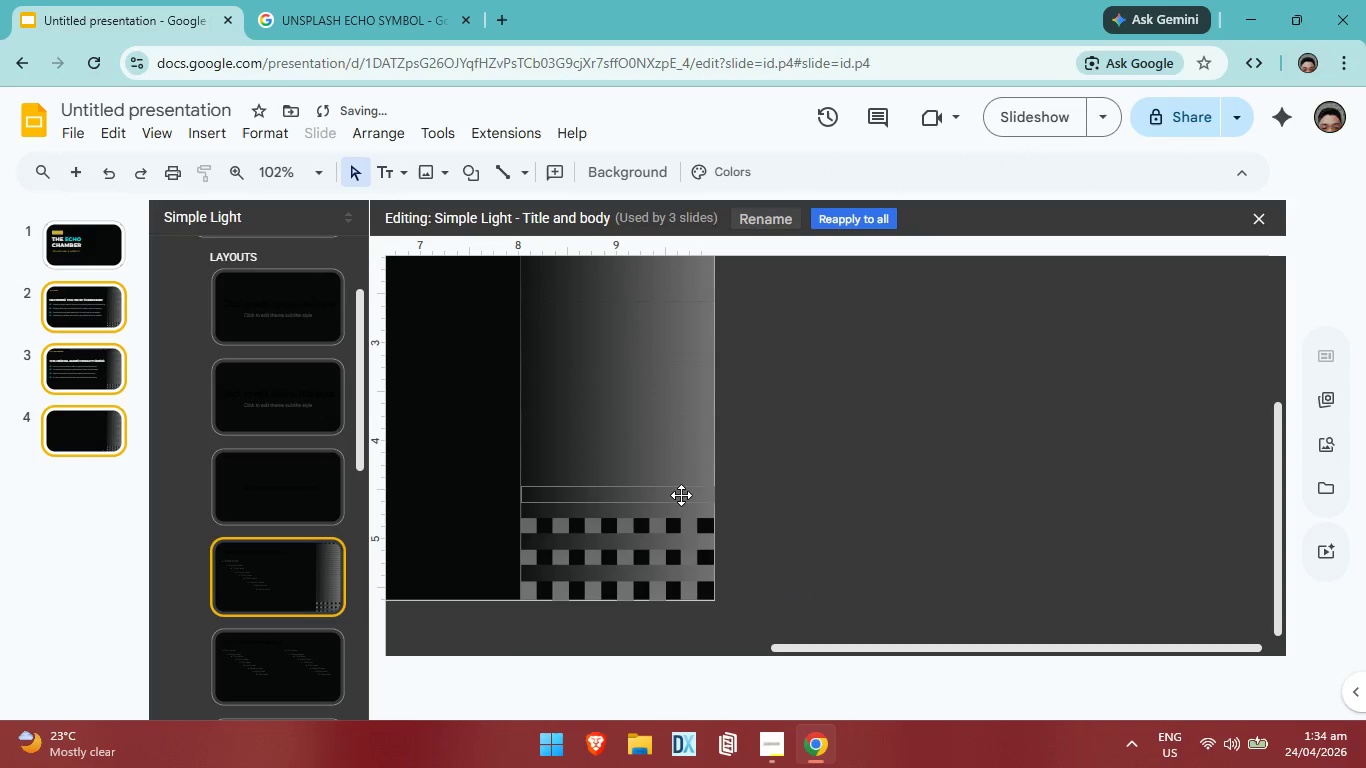 
left_click([682, 499])
 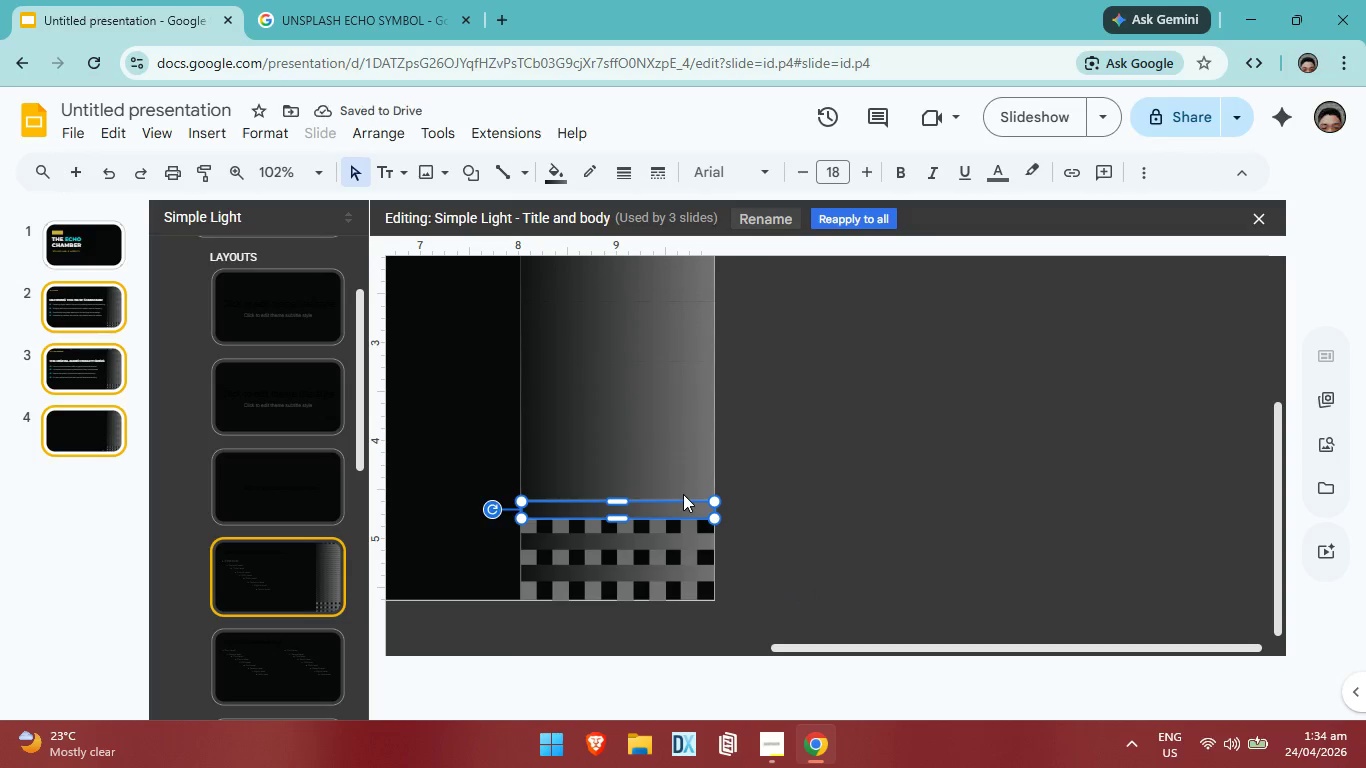 
left_click([683, 492])
 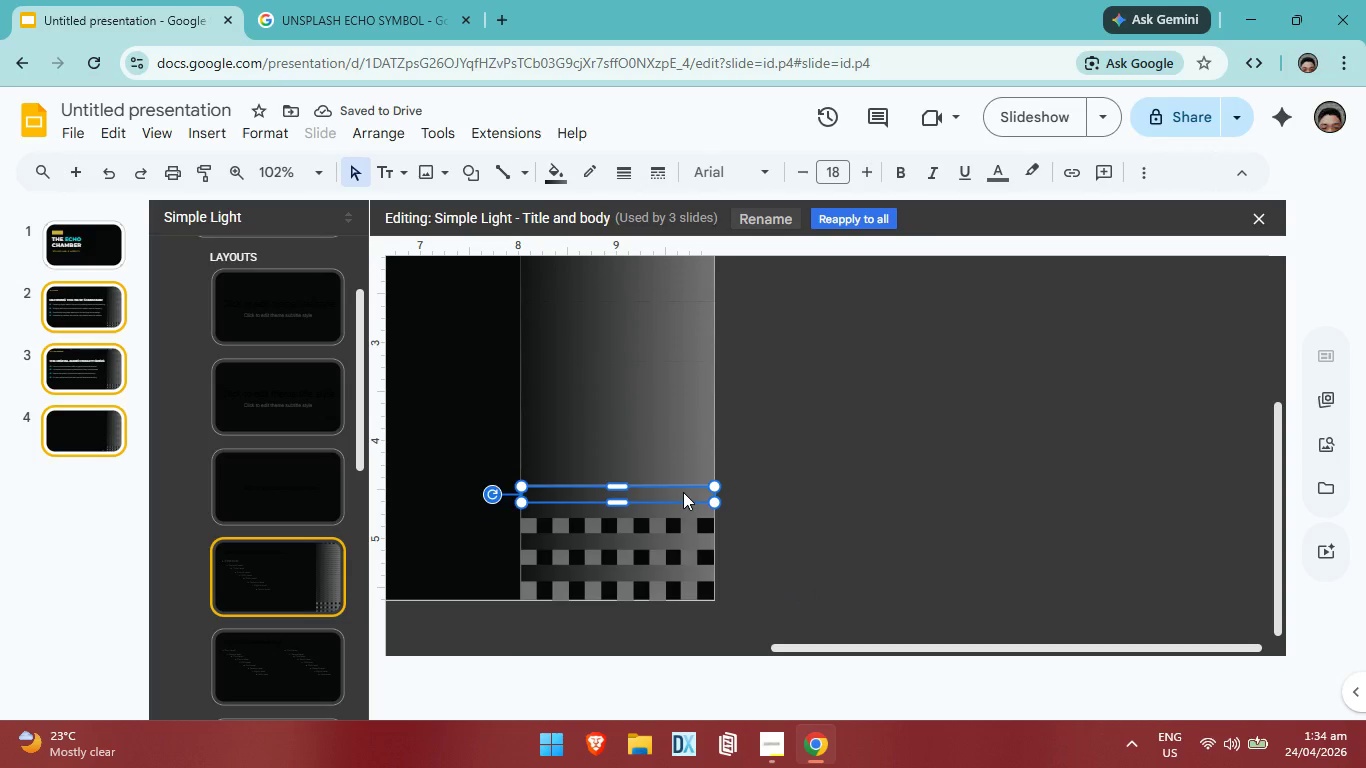 
key(Backspace)
 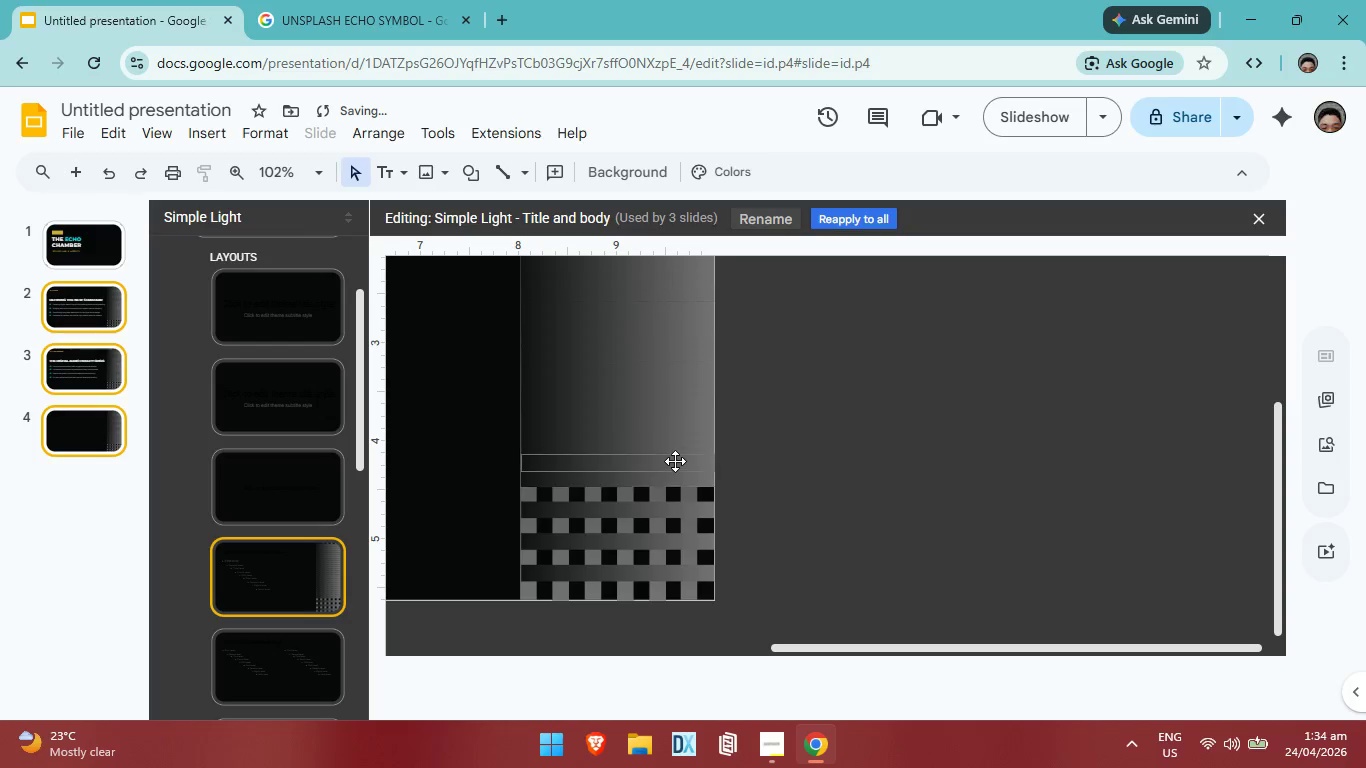 
left_click([675, 461])
 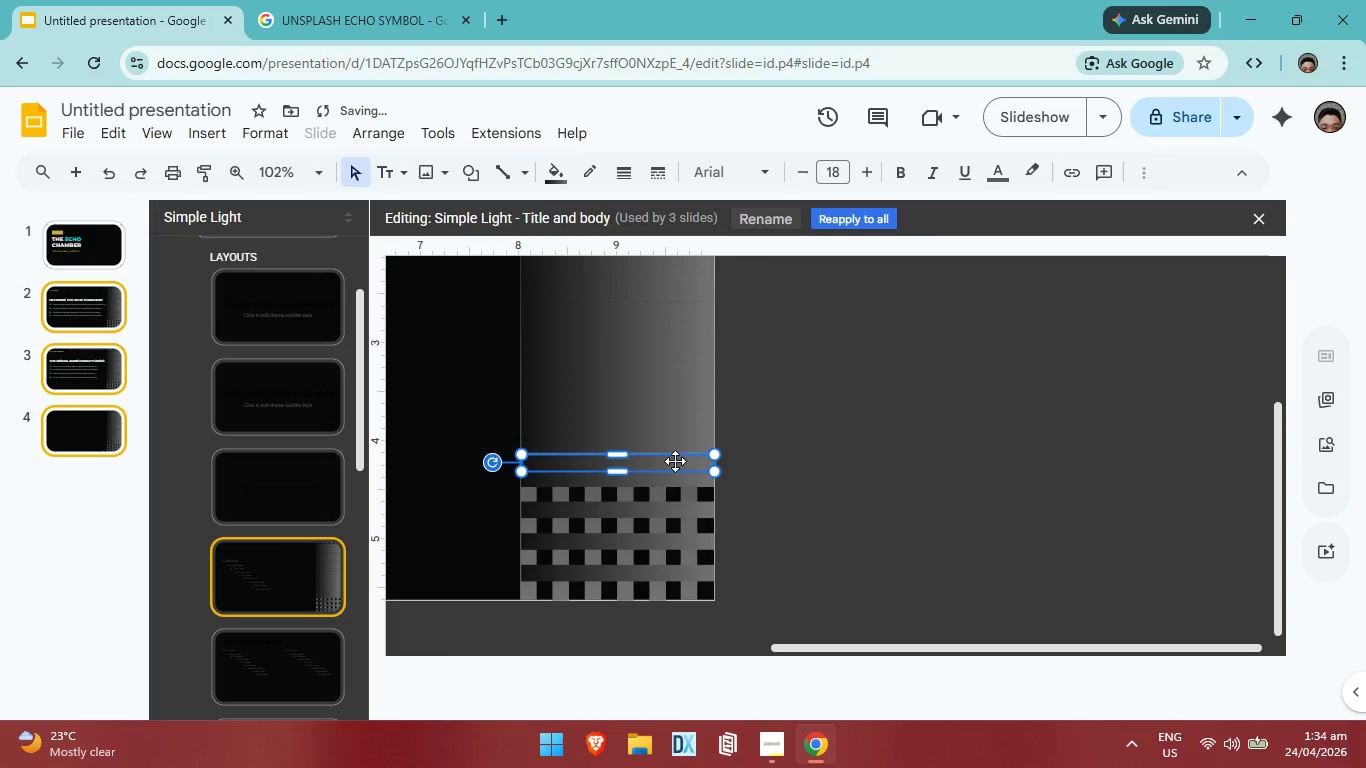 
key(Backspace)
 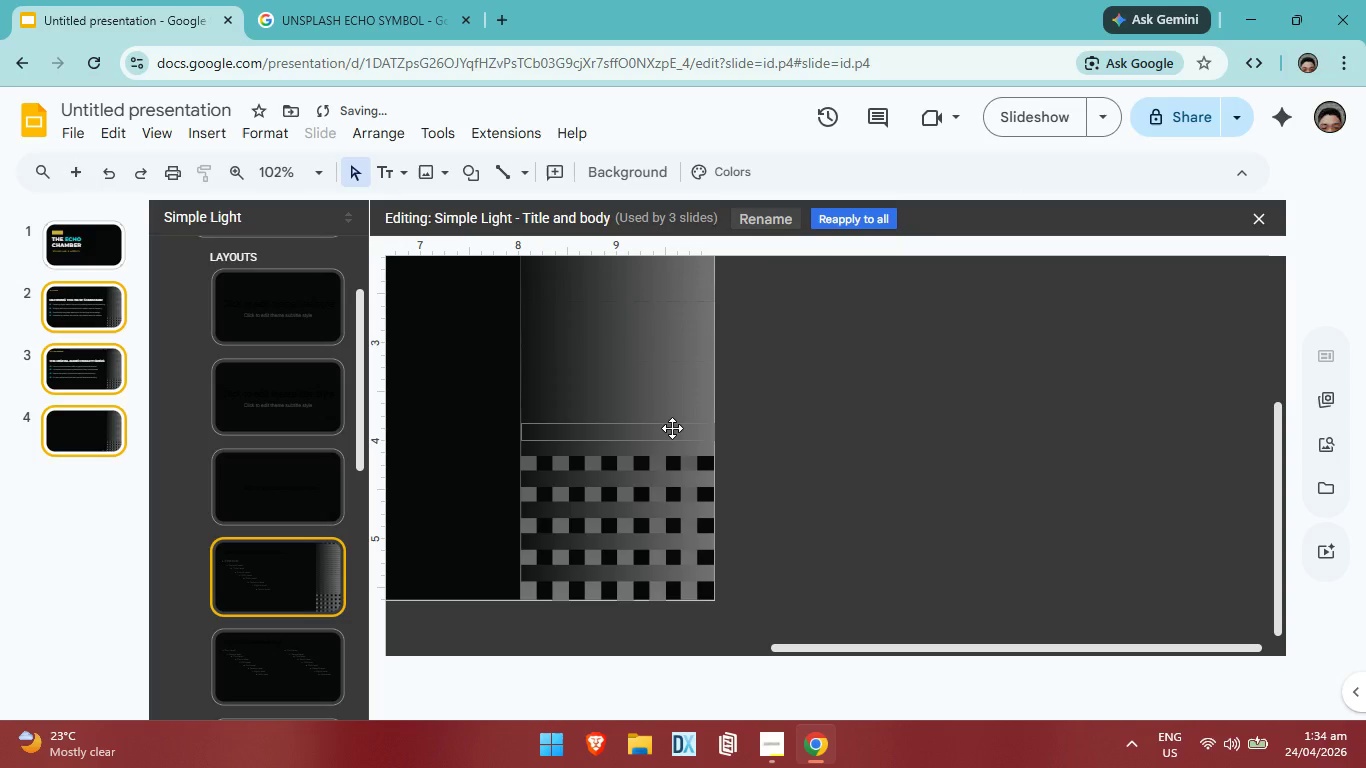 
left_click([672, 428])
 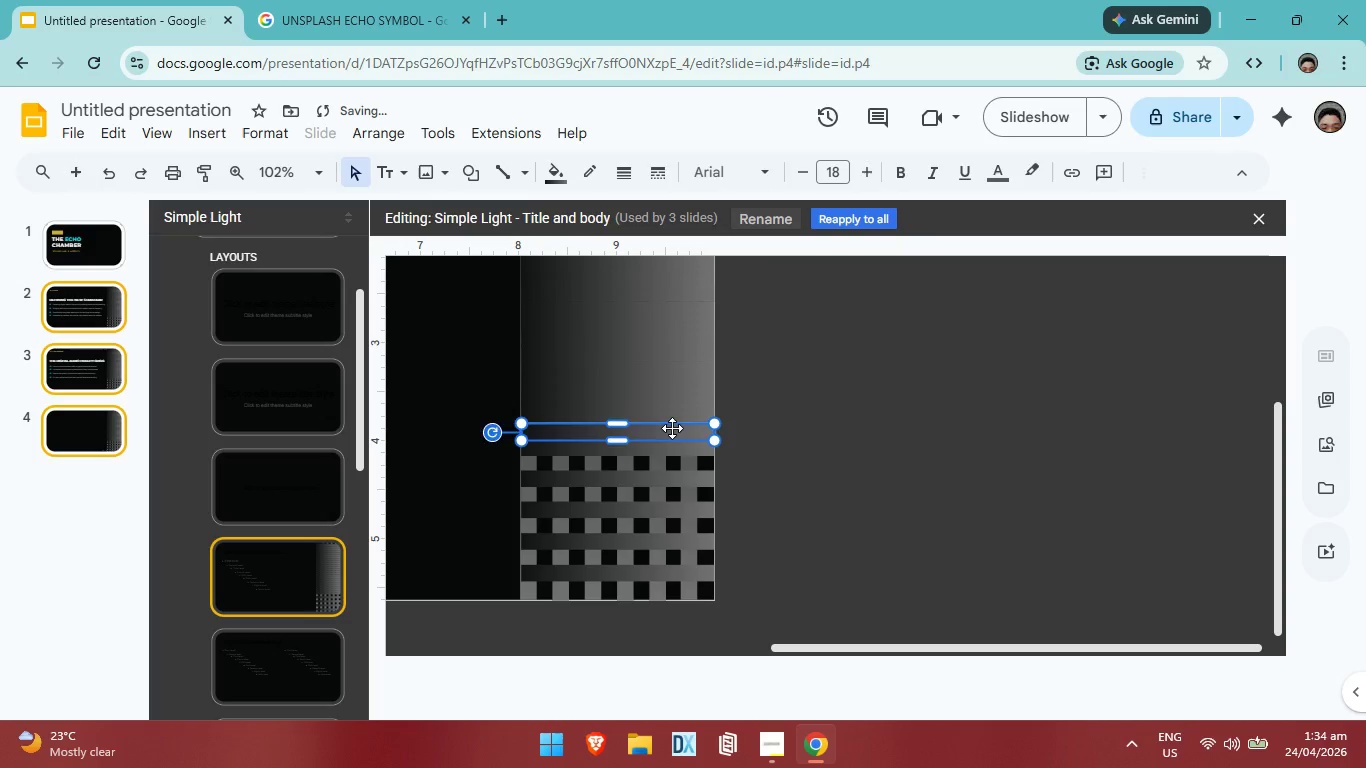 
key(Backspace)
 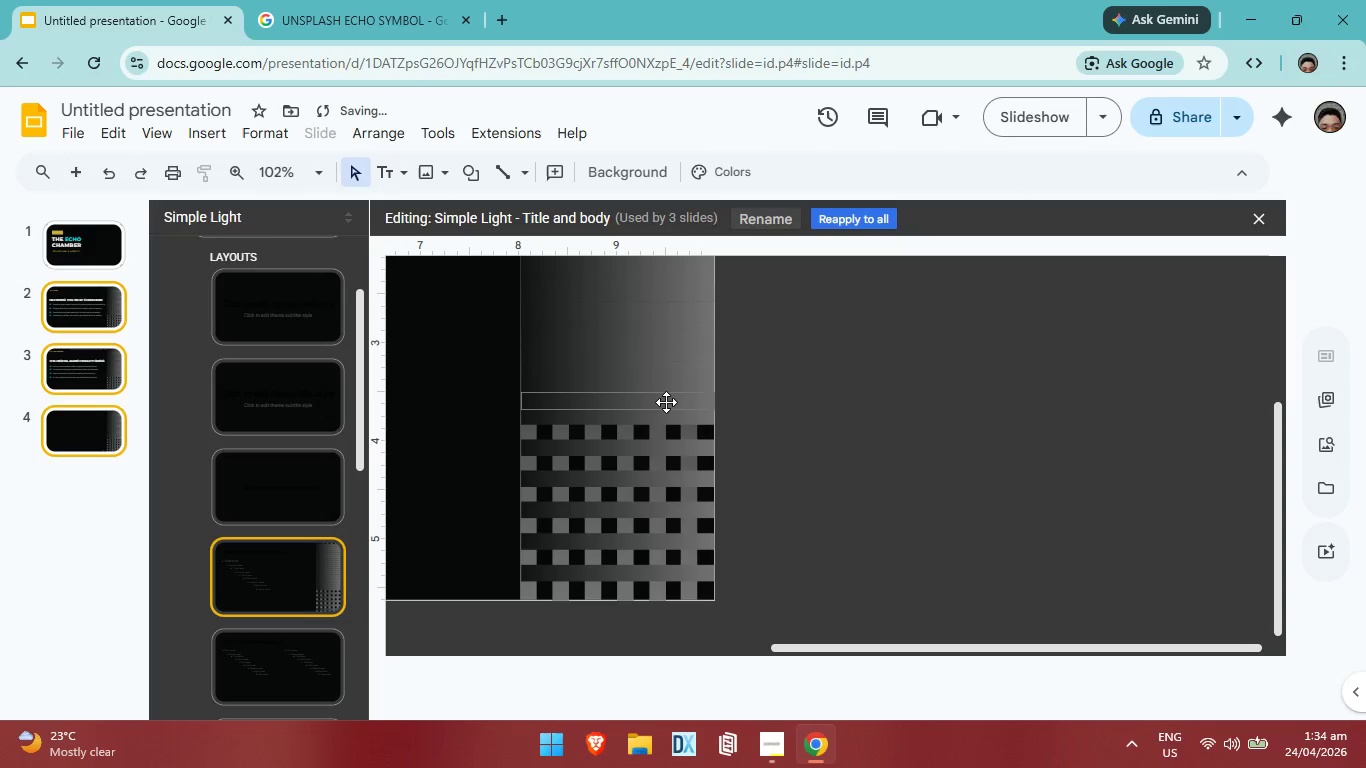 
left_click([666, 402])
 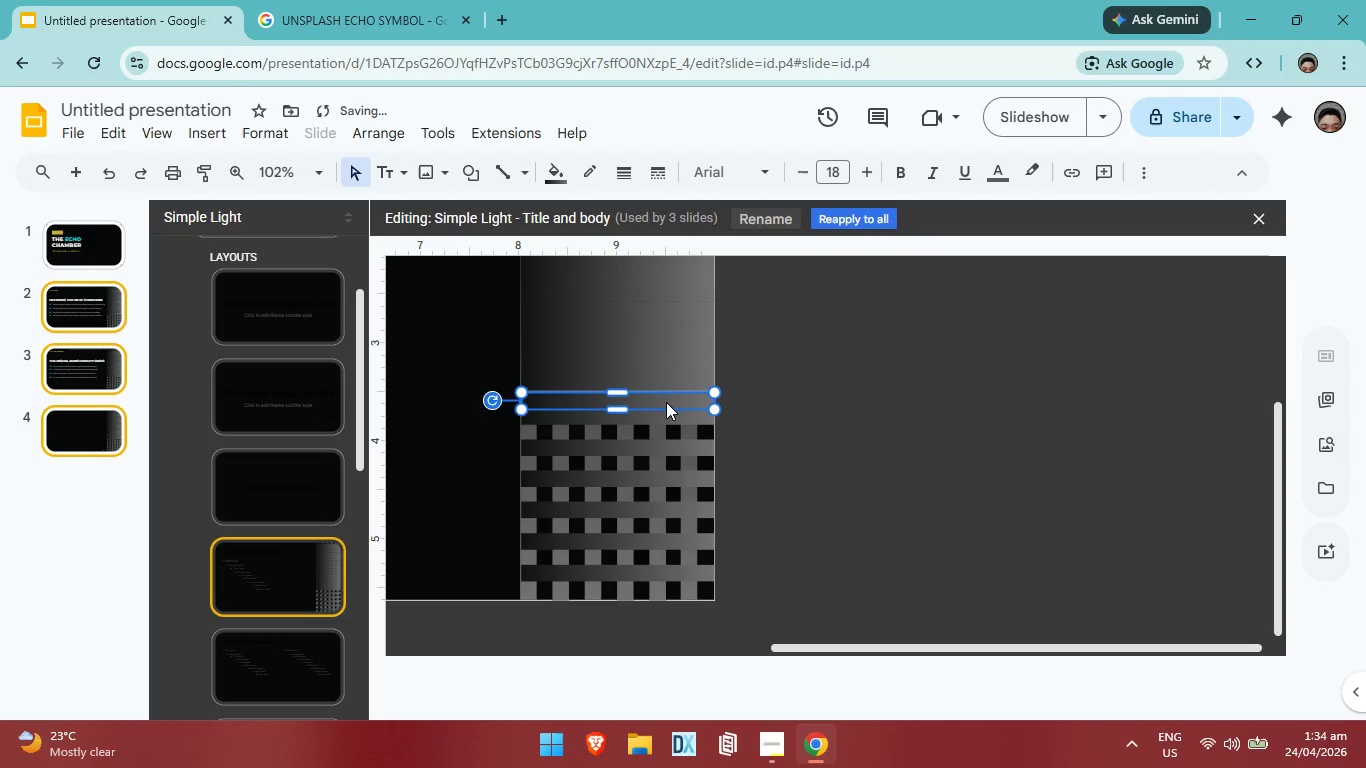 
key(Backspace)
 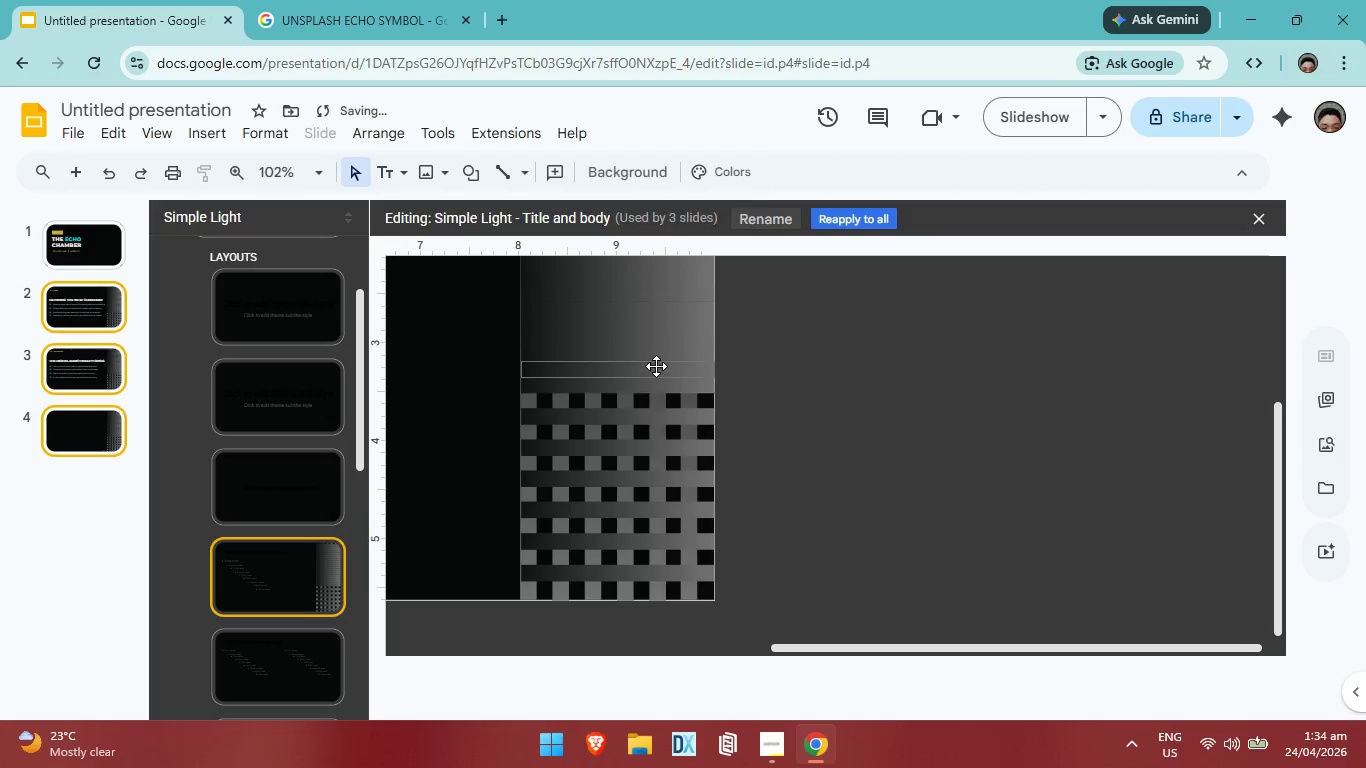 
left_click([656, 366])
 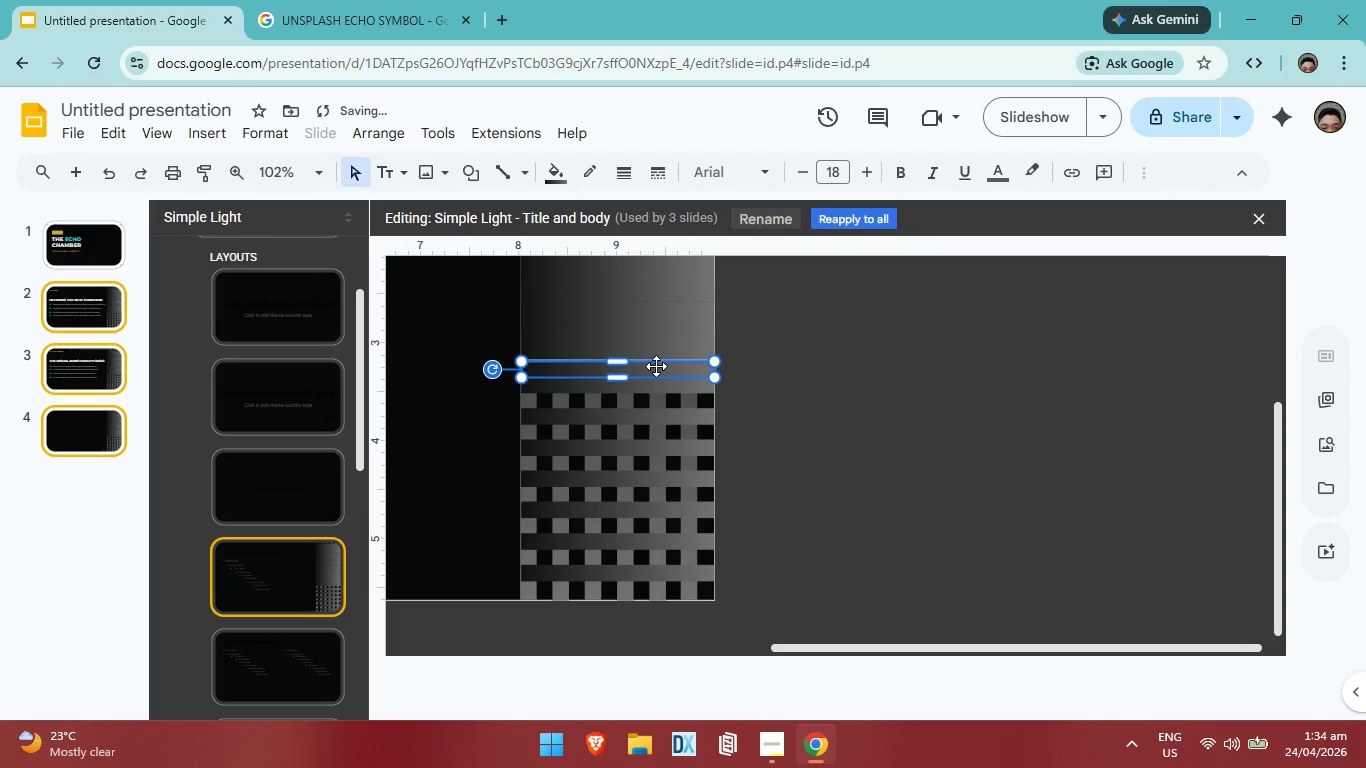 
key(Backspace)
 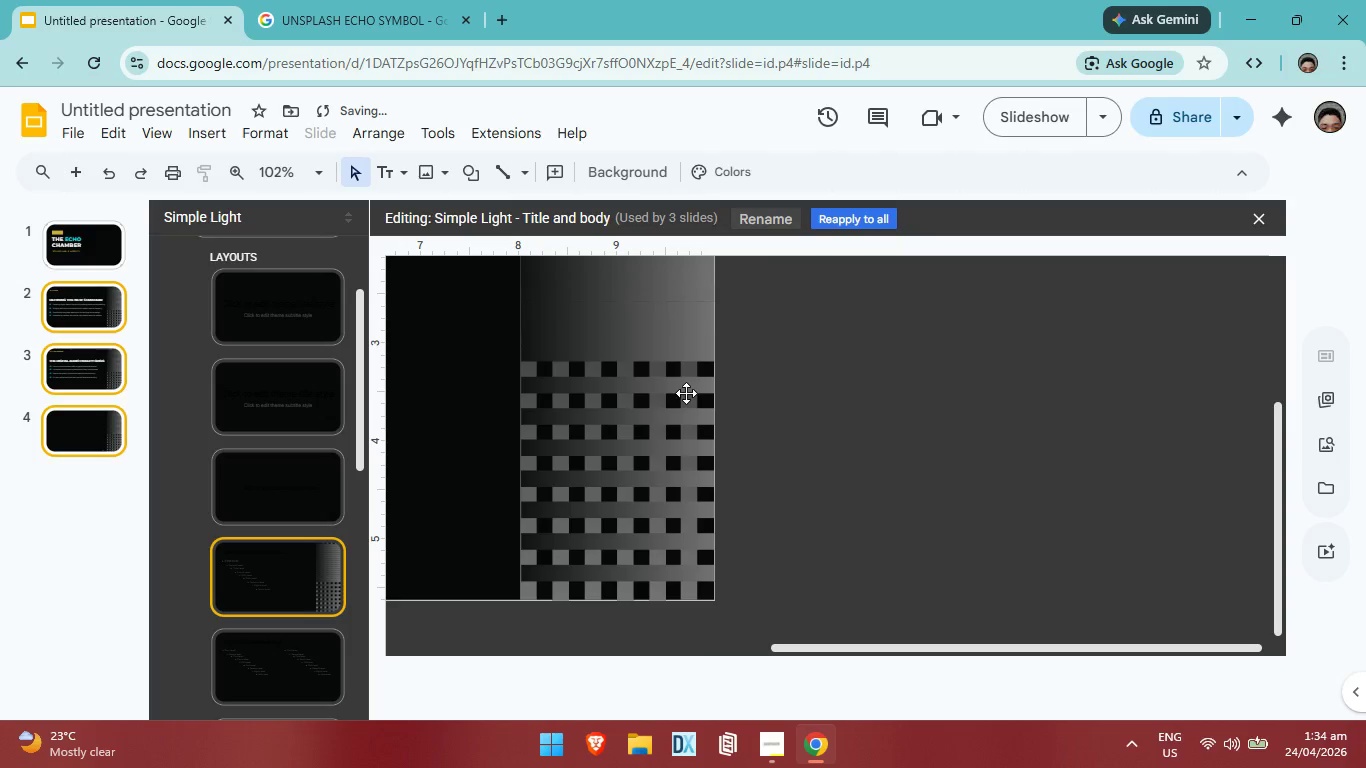 
scroll: coordinate [686, 393], scroll_direction: none, amount: 0.0
 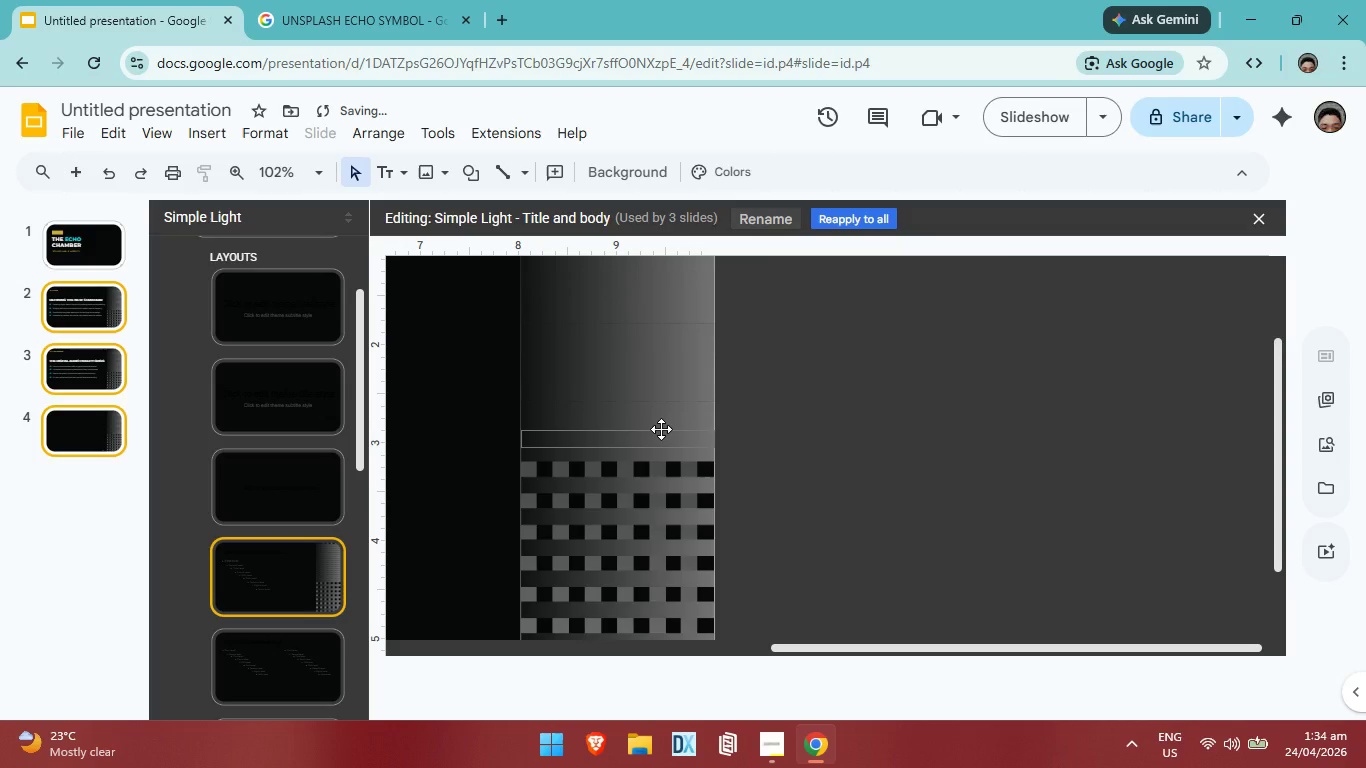 
left_click([661, 429])
 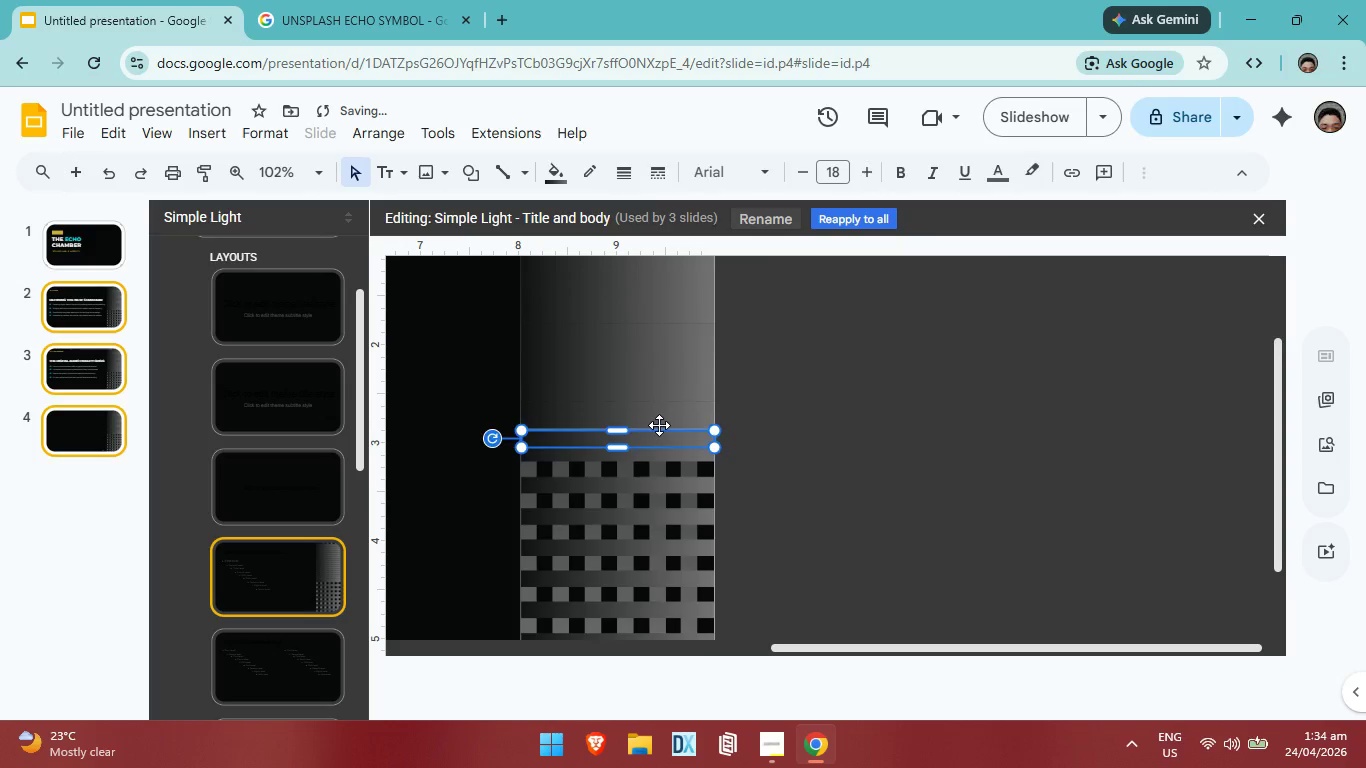 
key(Backspace)
 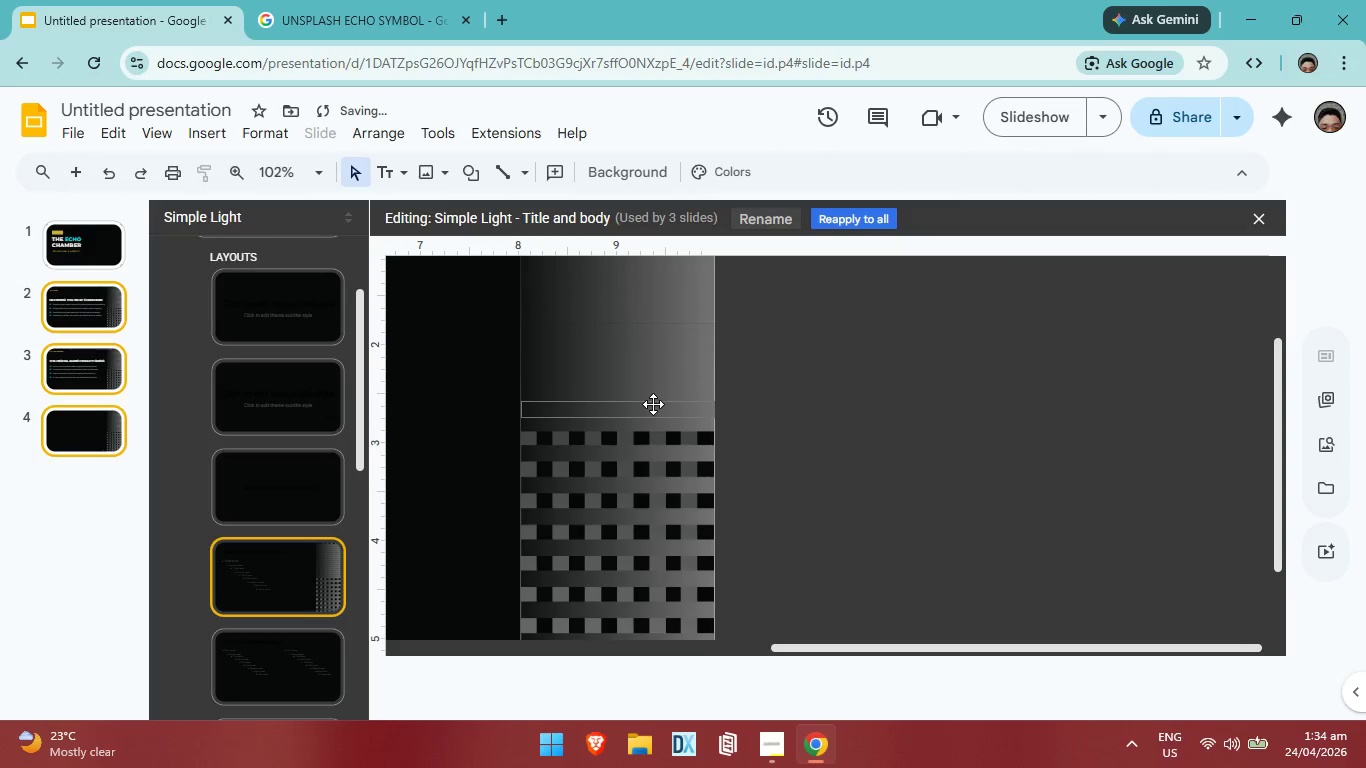 
left_click([653, 404])
 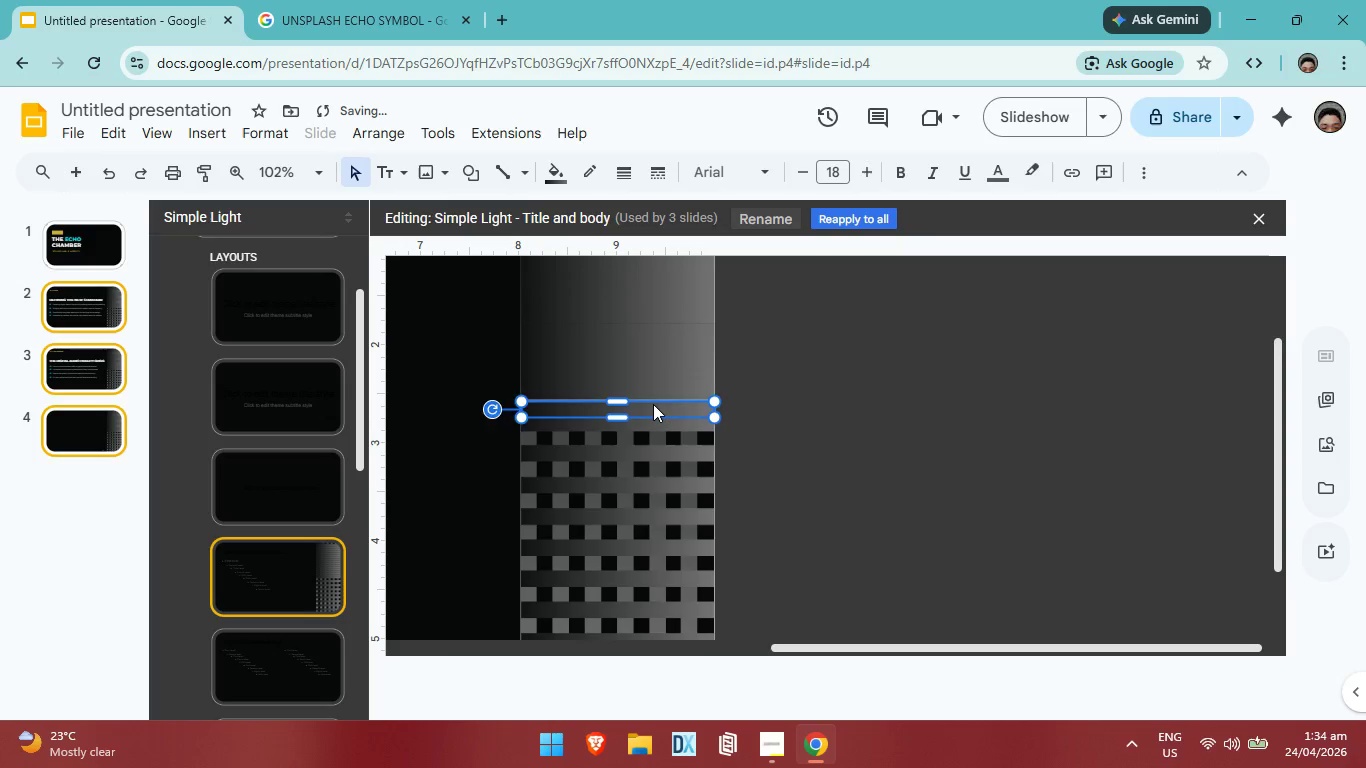 
key(Backspace)
 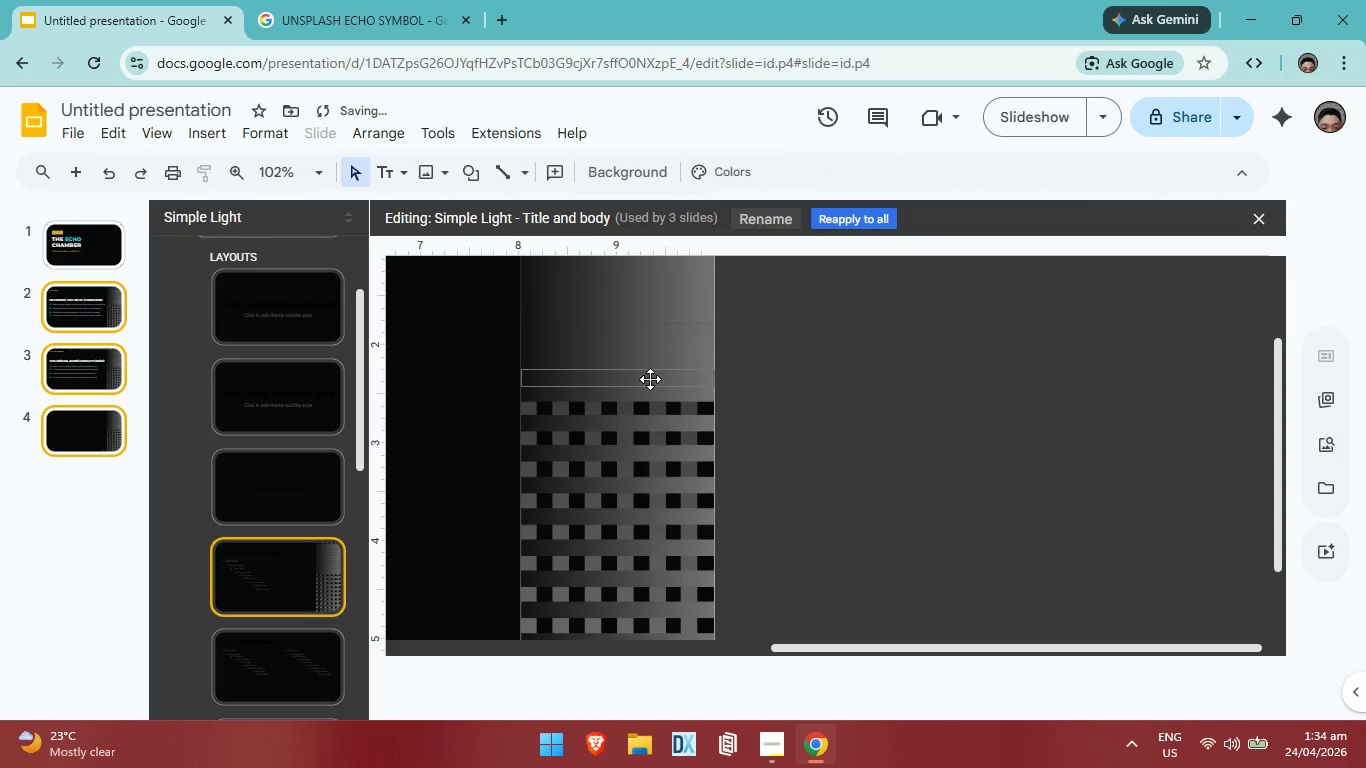 
left_click([650, 378])
 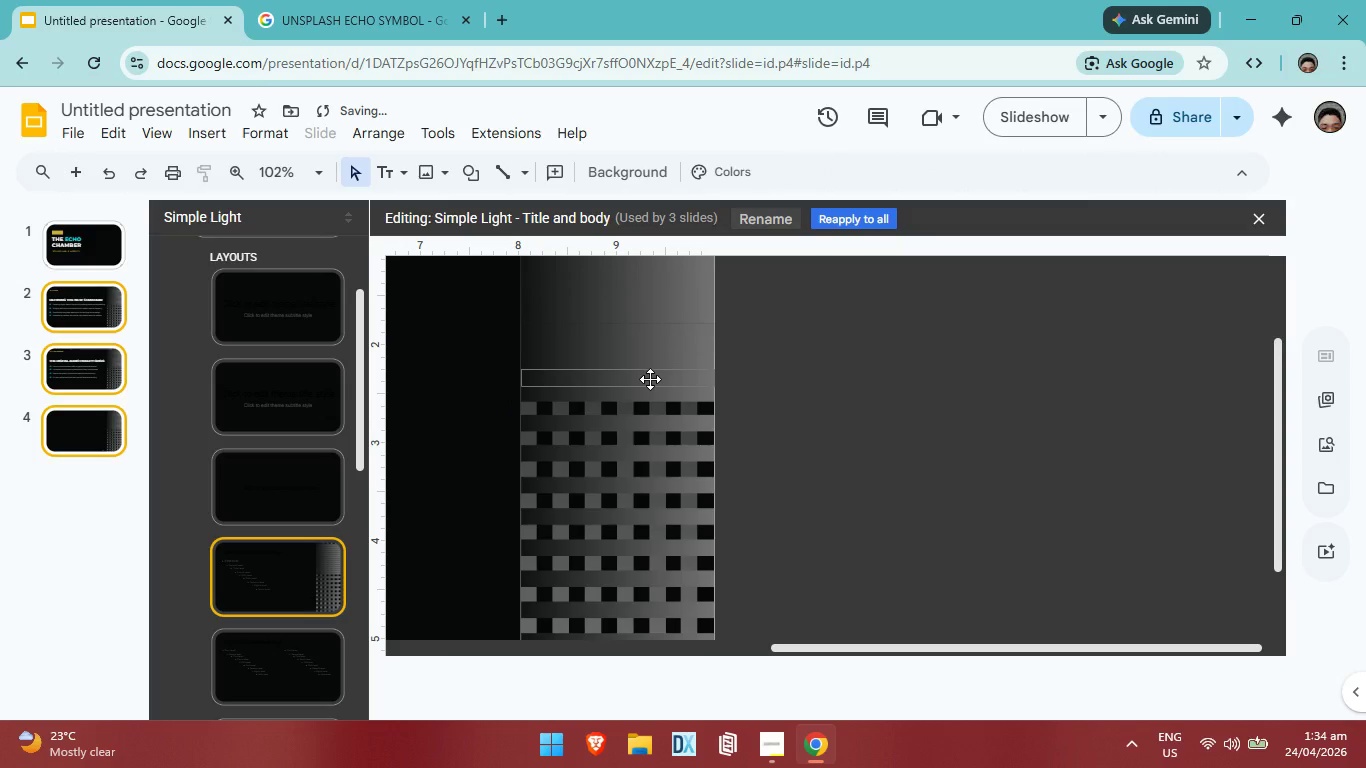 
key(Backspace)
 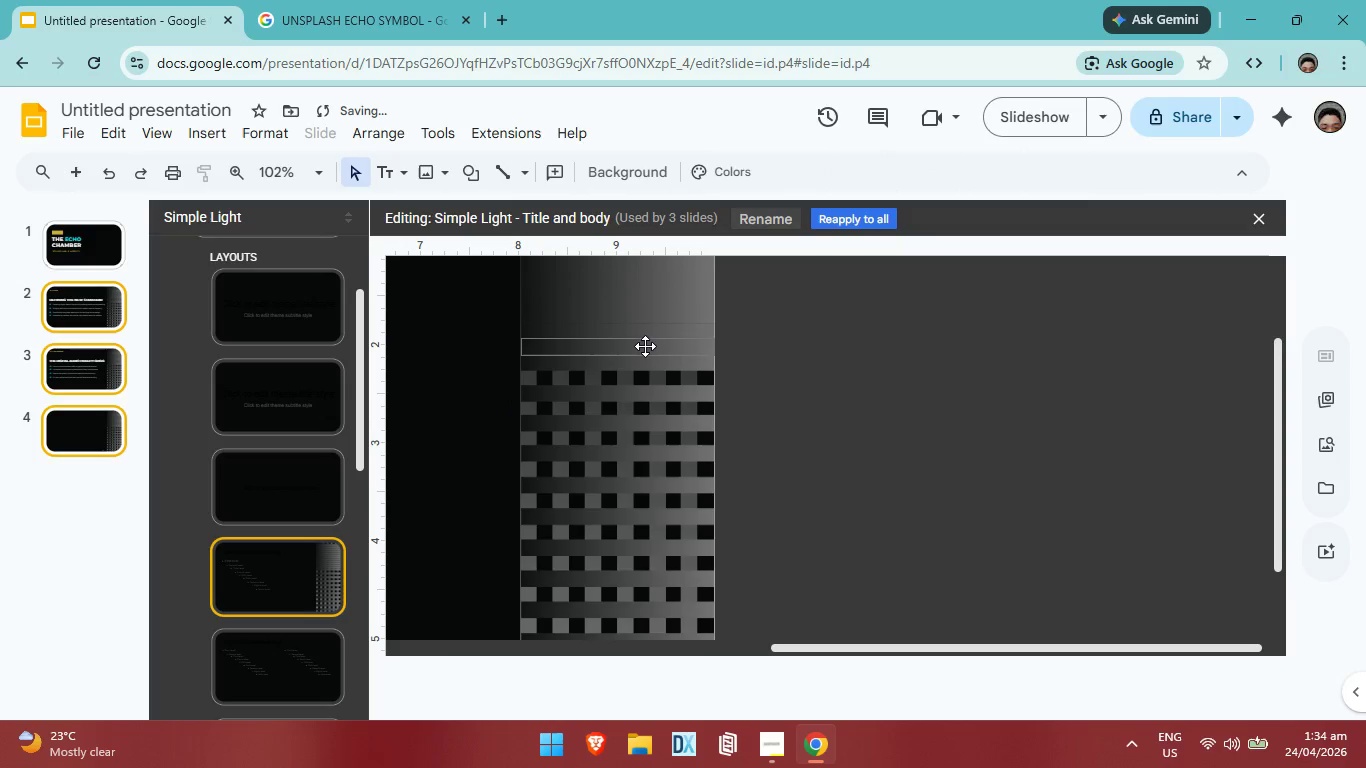 
left_click([645, 344])
 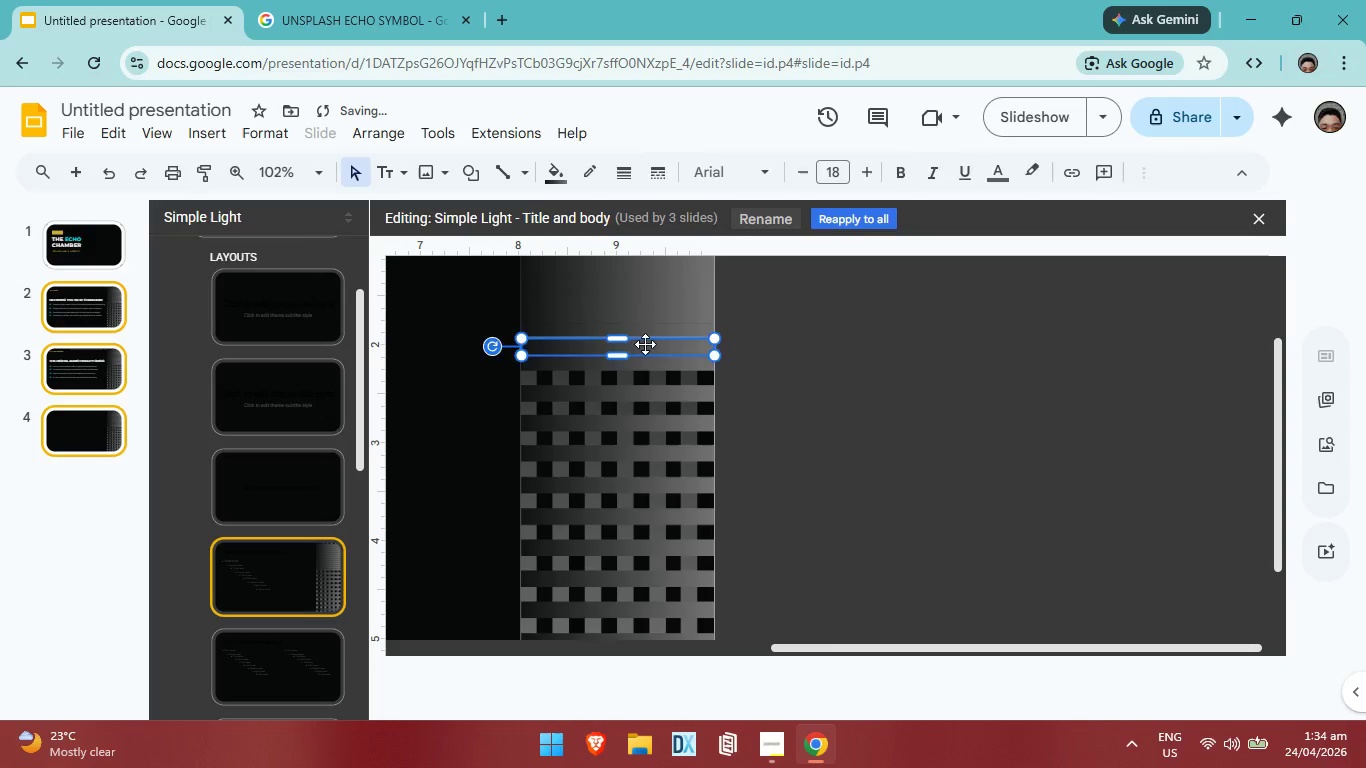 
key(Backspace)
 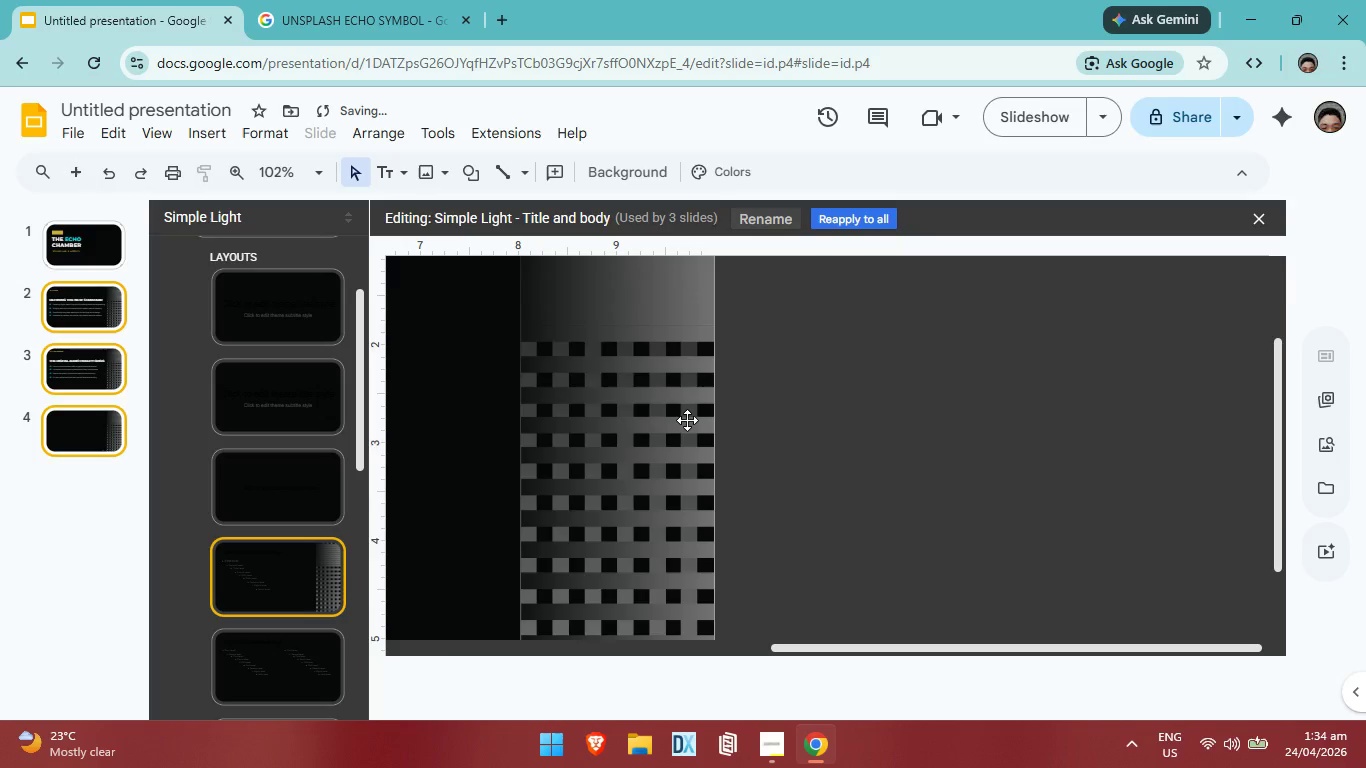 
scroll: coordinate [687, 420], scroll_direction: up, amount: 1.0
 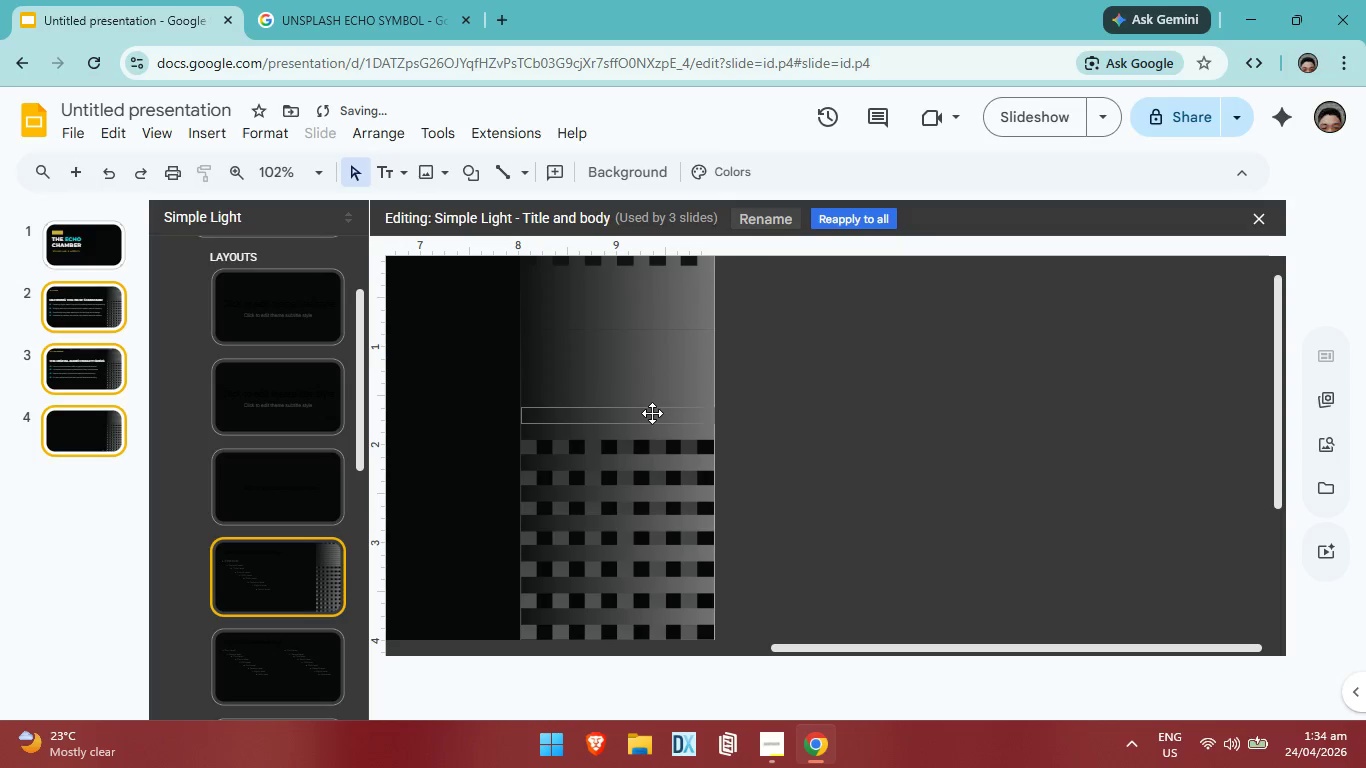 
left_click([652, 413])
 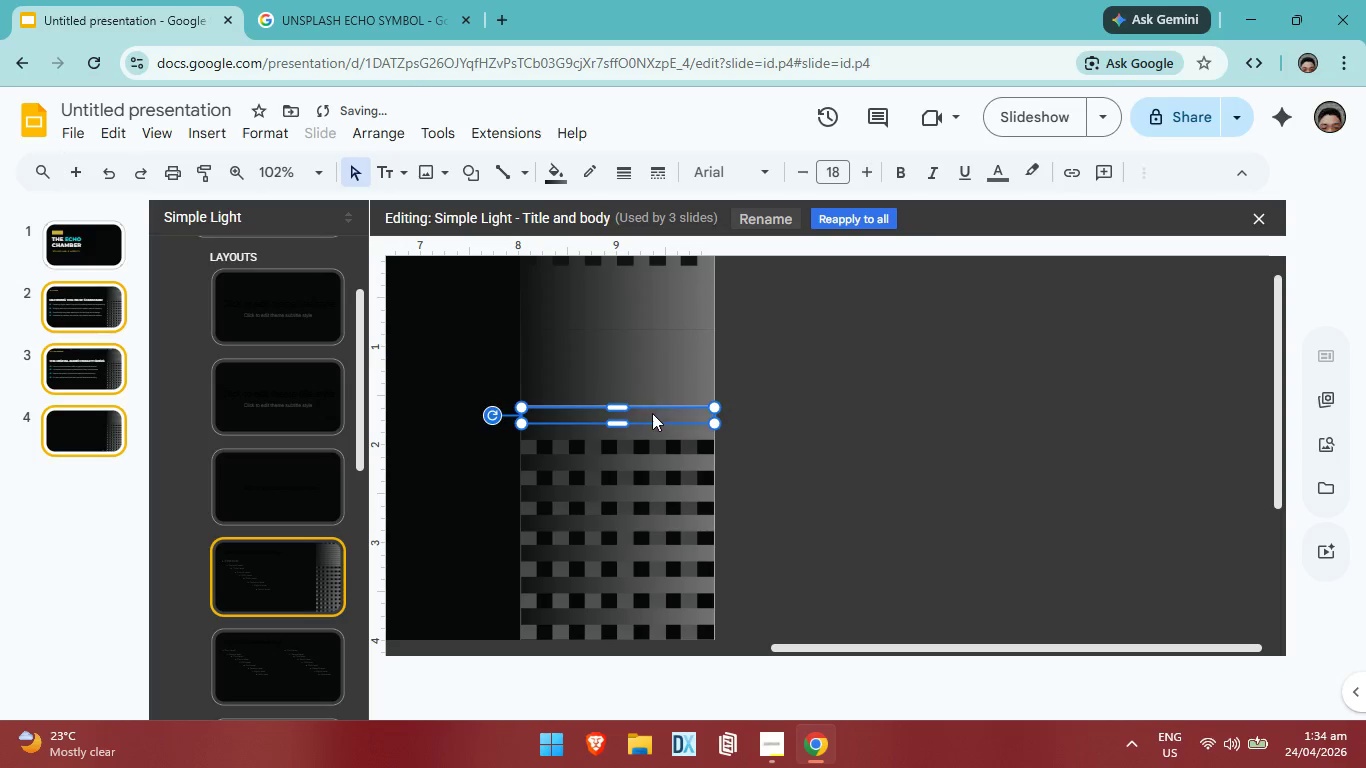 
key(Backspace)
 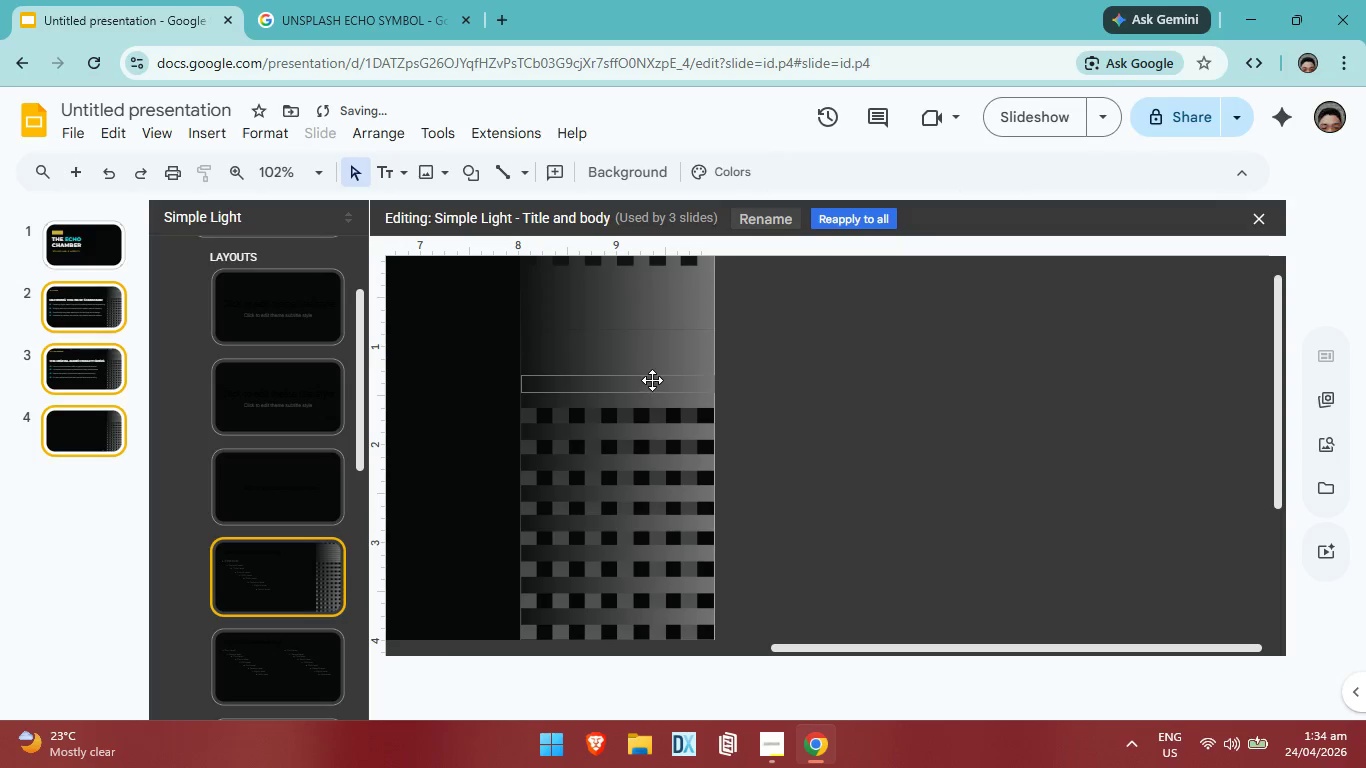 
left_click([652, 380])
 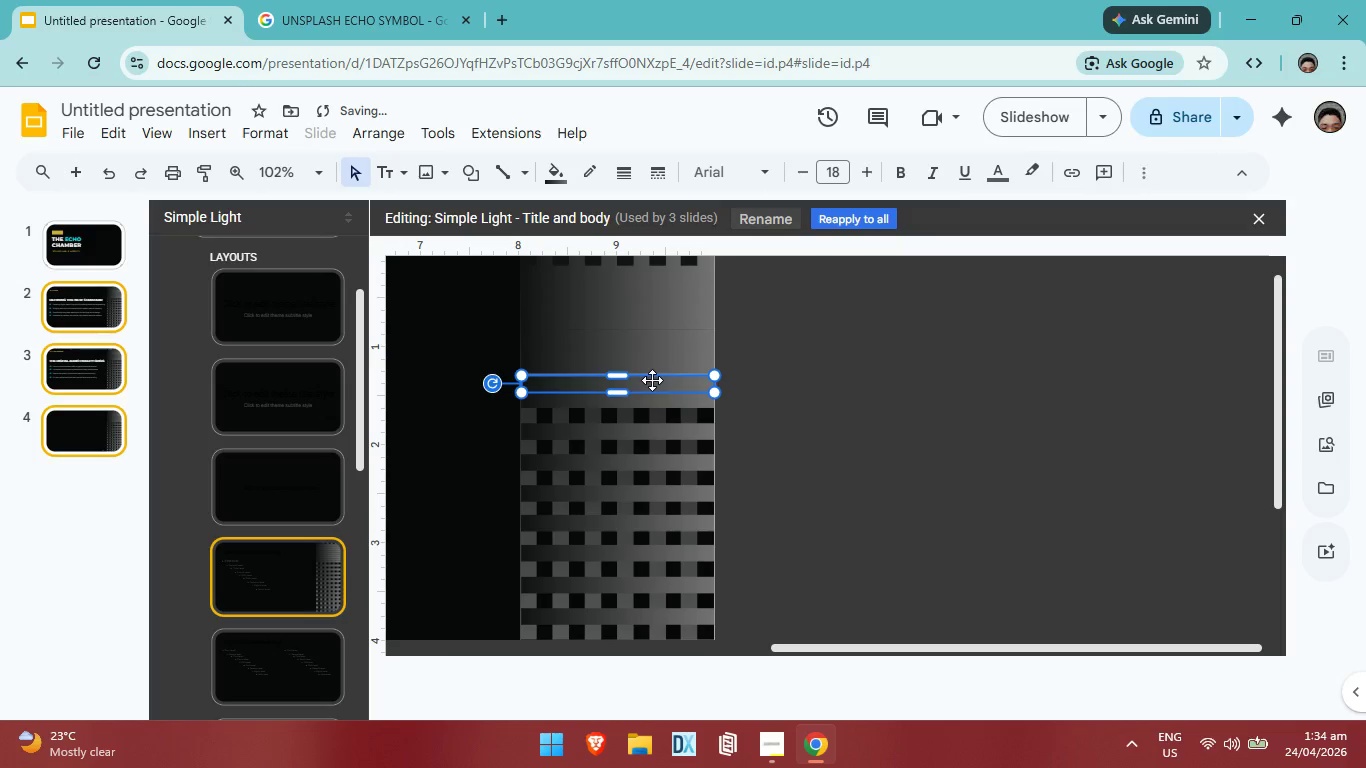 
key(Backspace)
 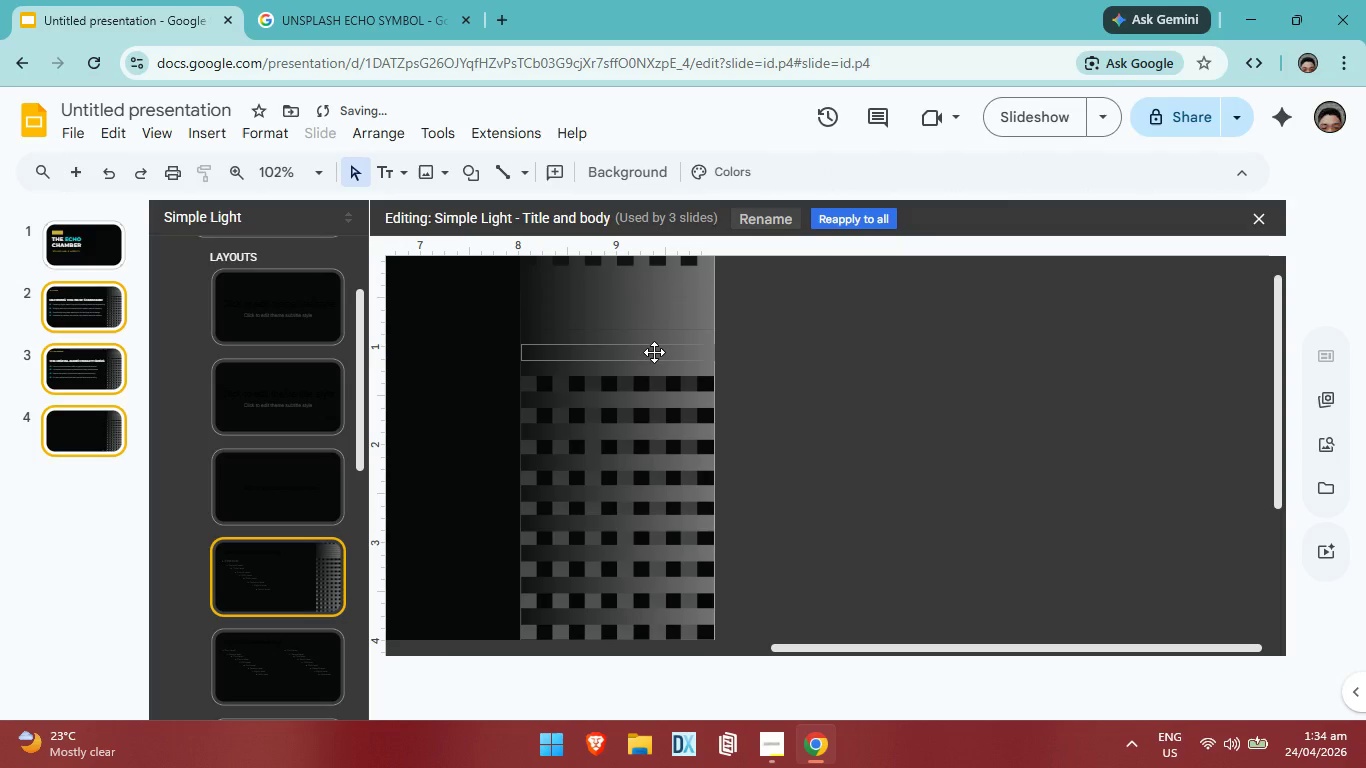 
left_click([654, 352])
 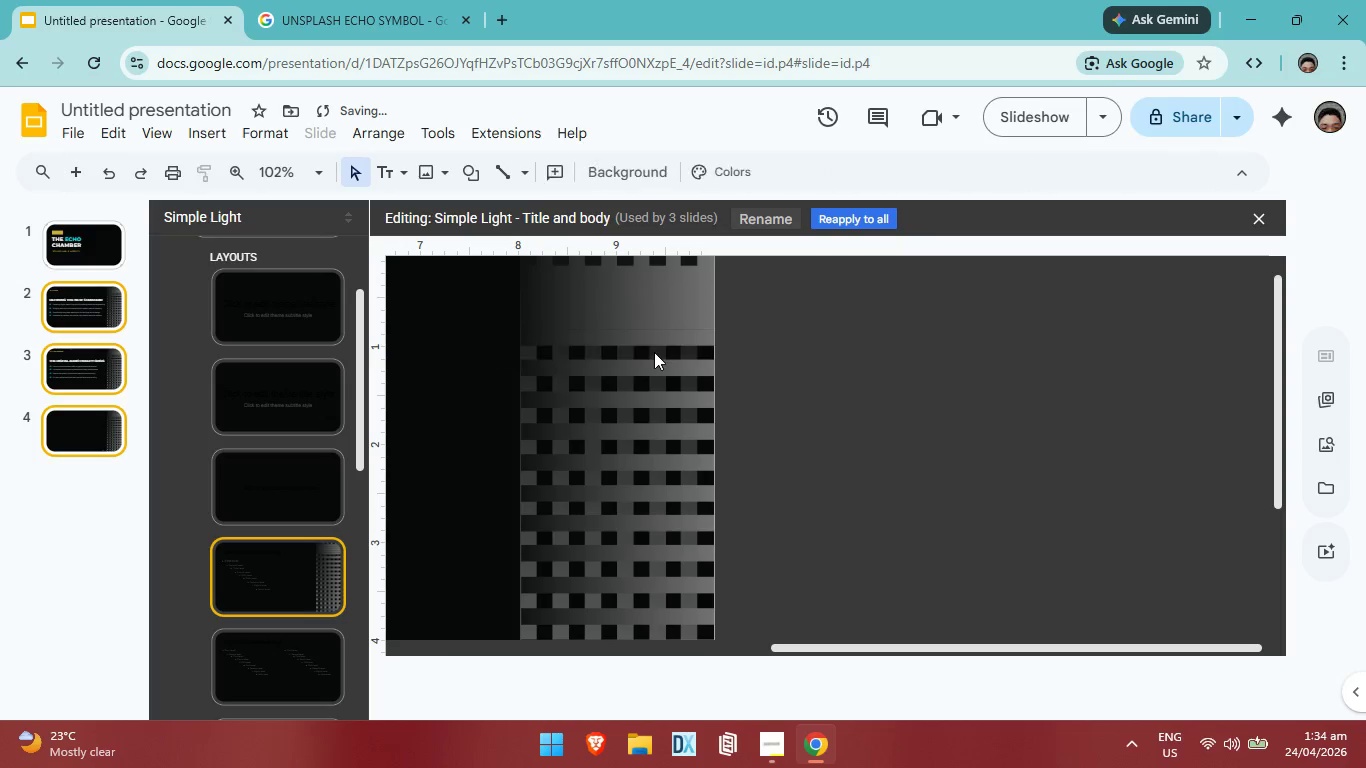 
key(Backspace)
 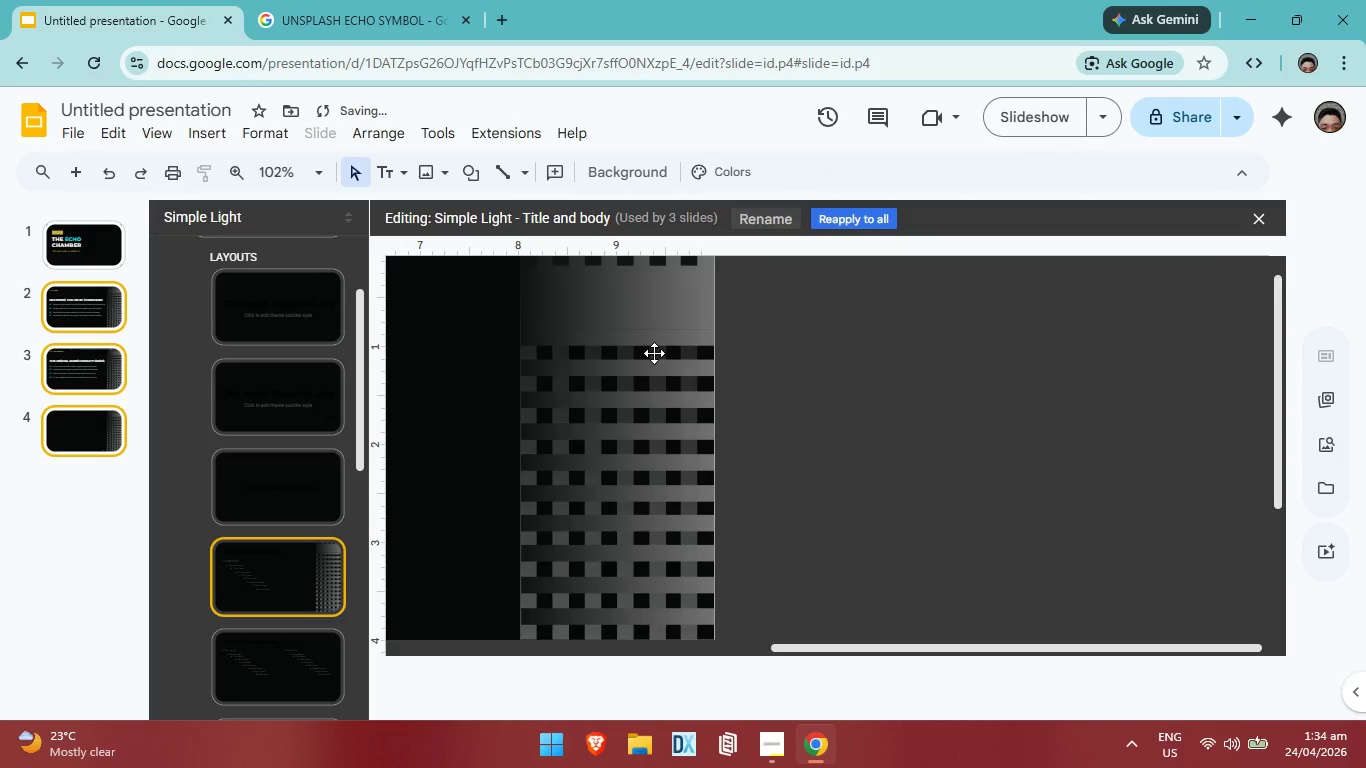 
scroll: coordinate [654, 353], scroll_direction: up, amount: 1.0
 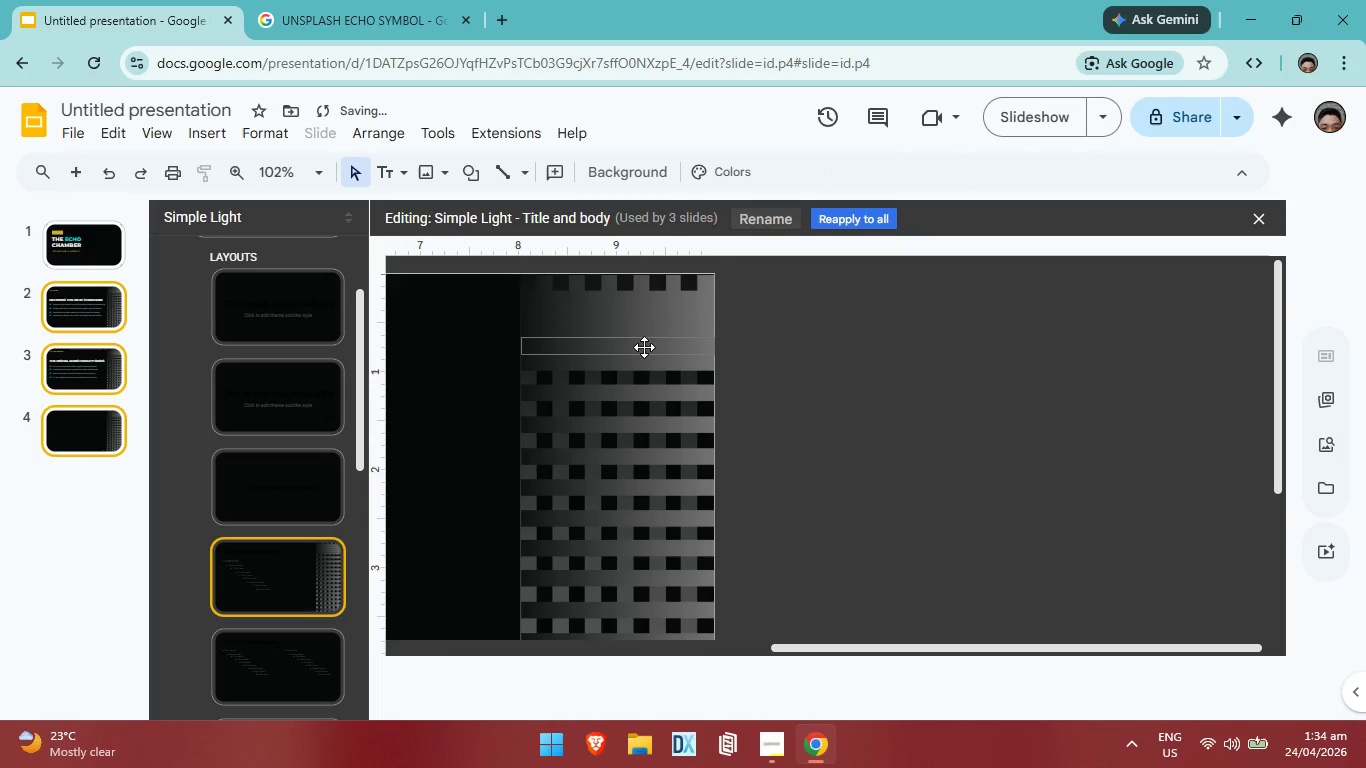 
left_click([644, 347])
 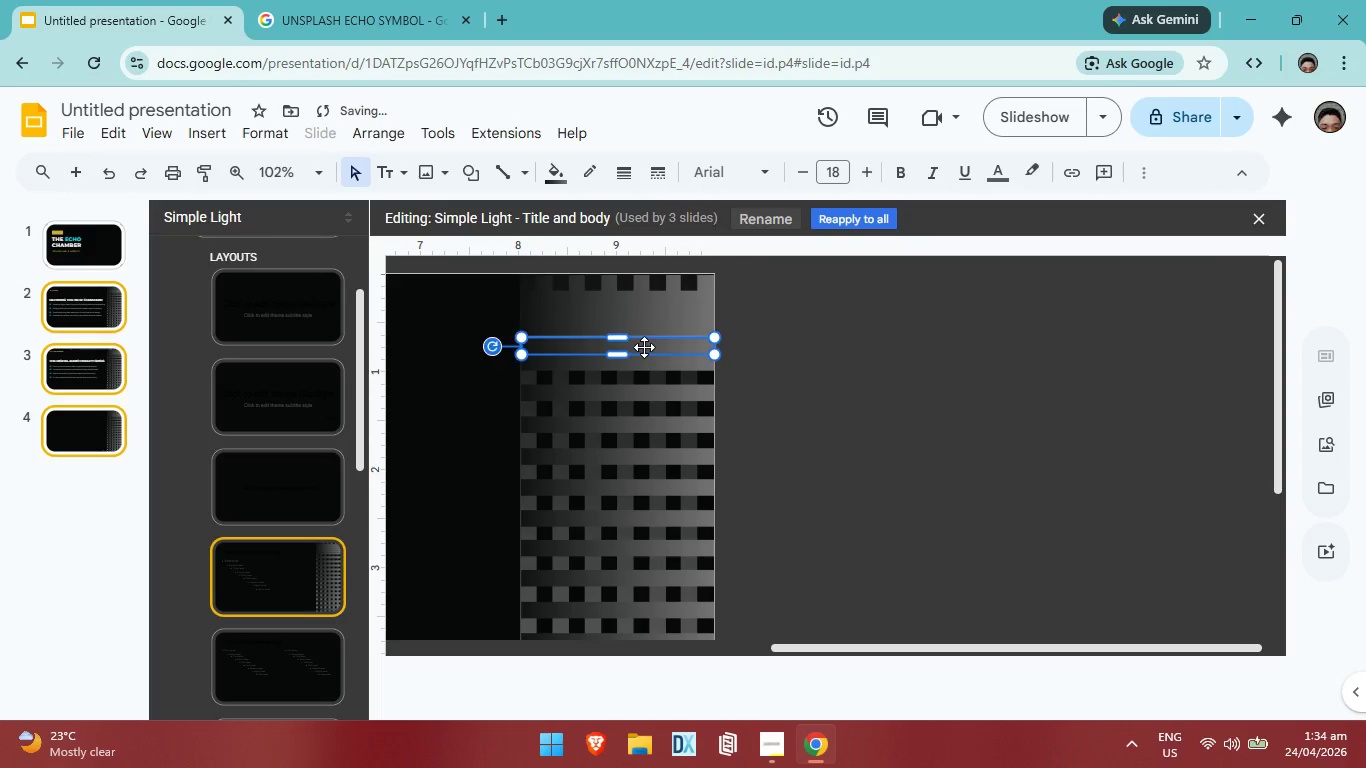 
key(Backspace)
 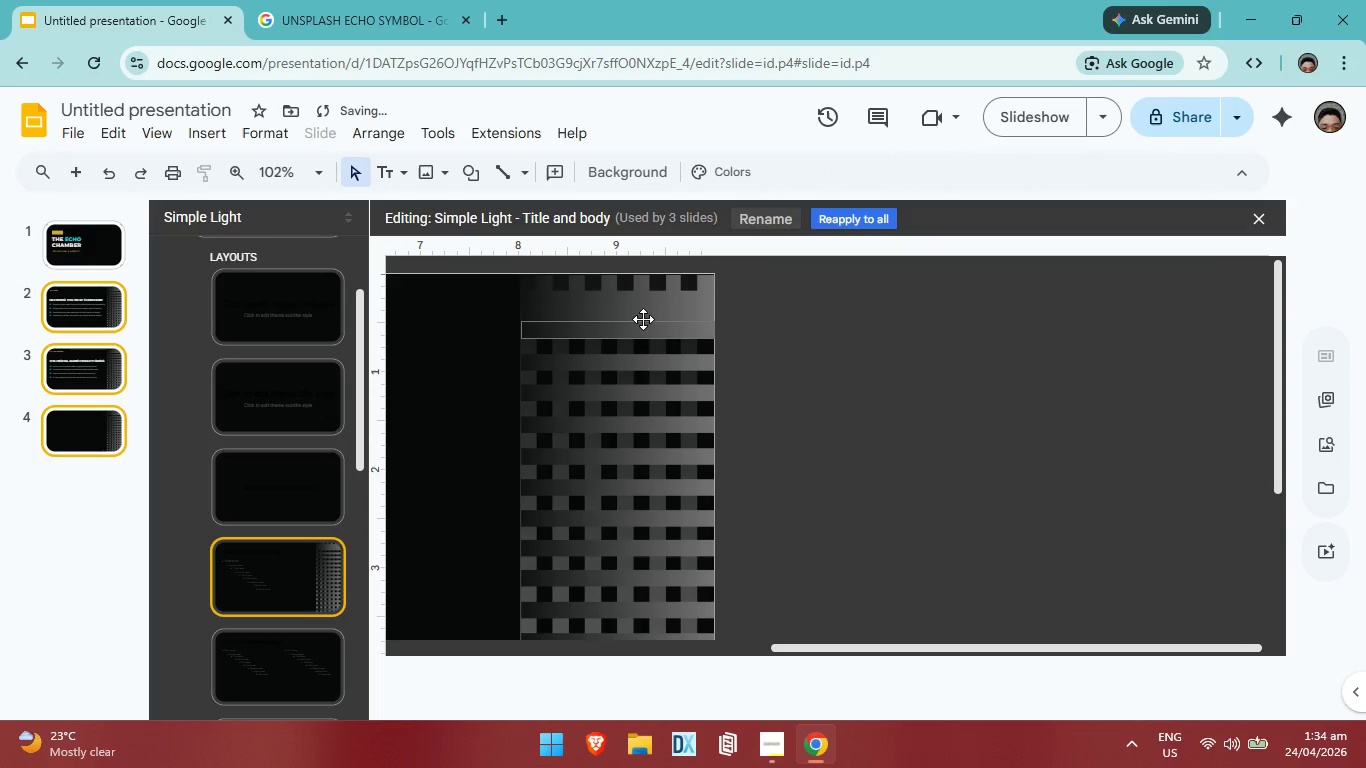 
left_click([643, 313])
 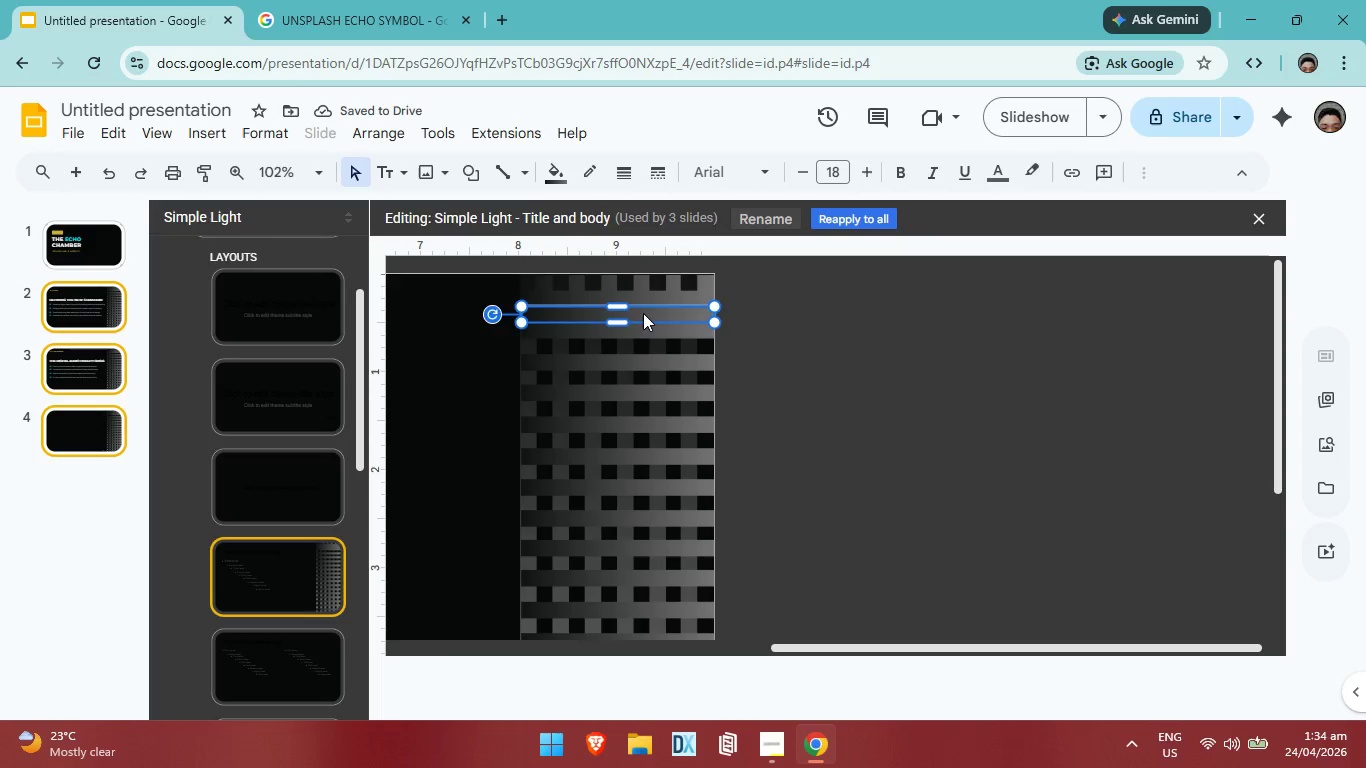 
key(Backspace)
 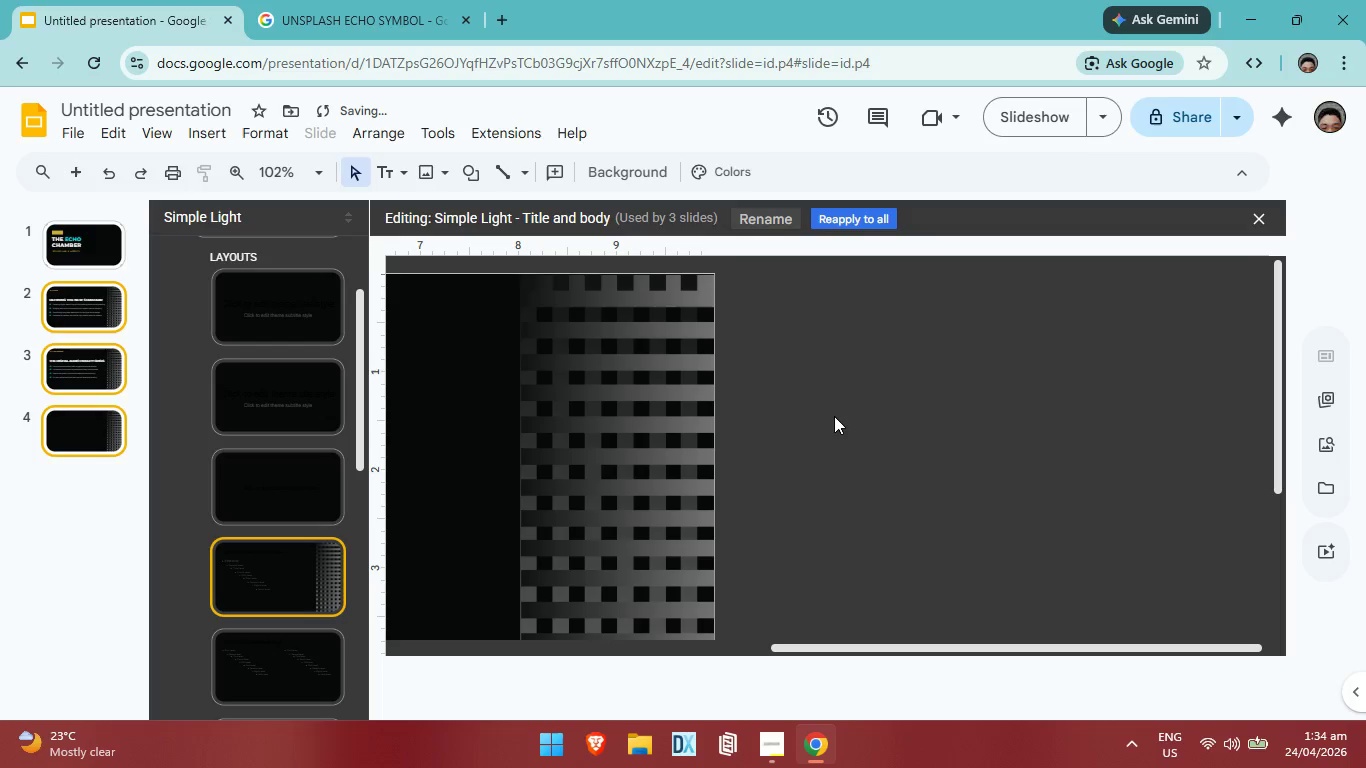 
left_click([834, 416])
 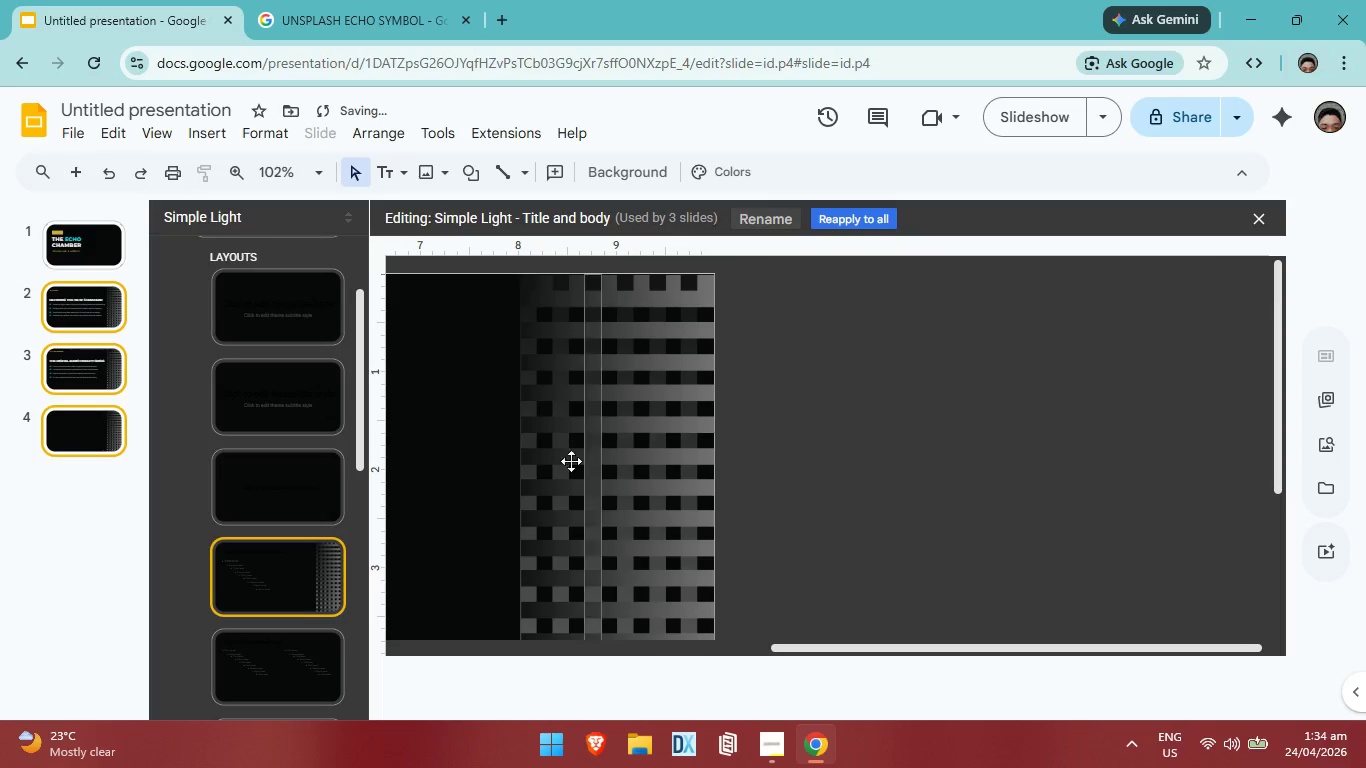 
scroll: coordinate [603, 469], scroll_direction: up, amount: 3.0
 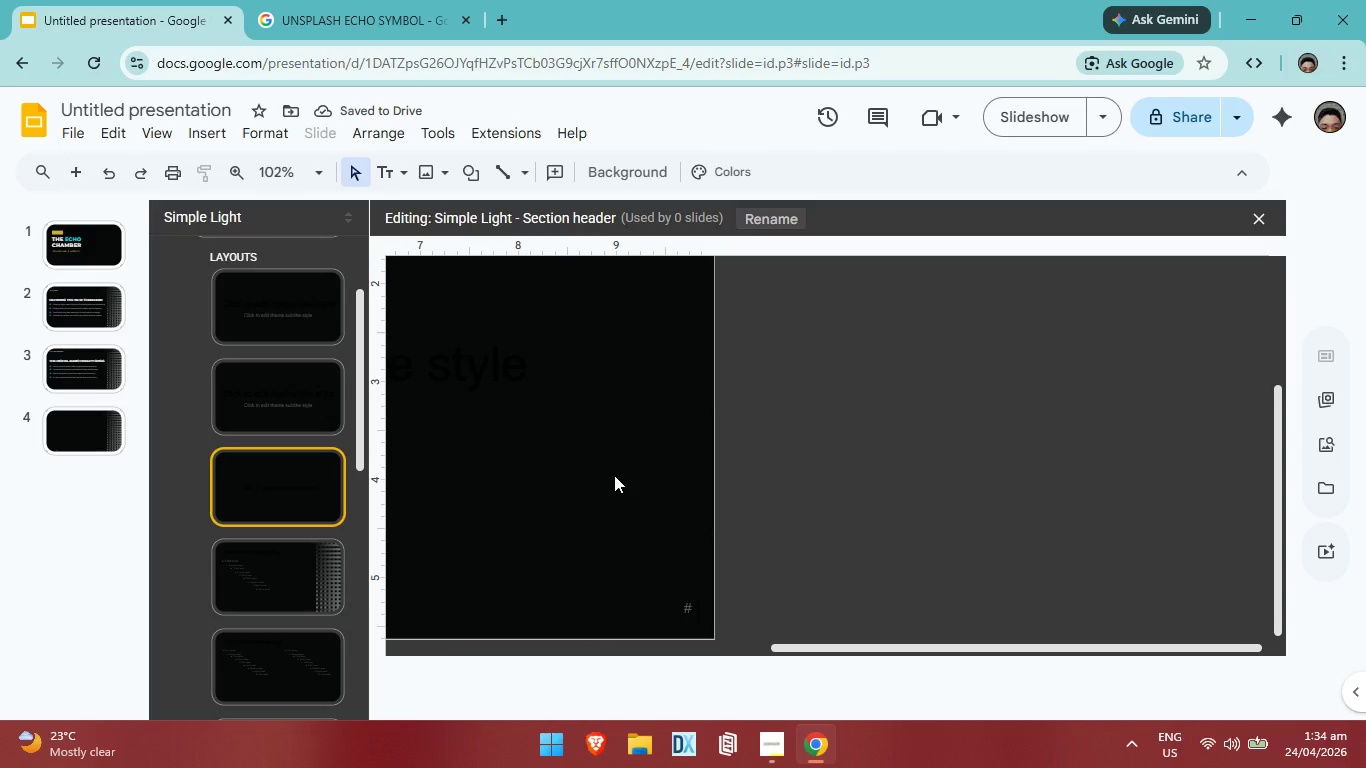 
scroll: coordinate [614, 475], scroll_direction: none, amount: 0.0
 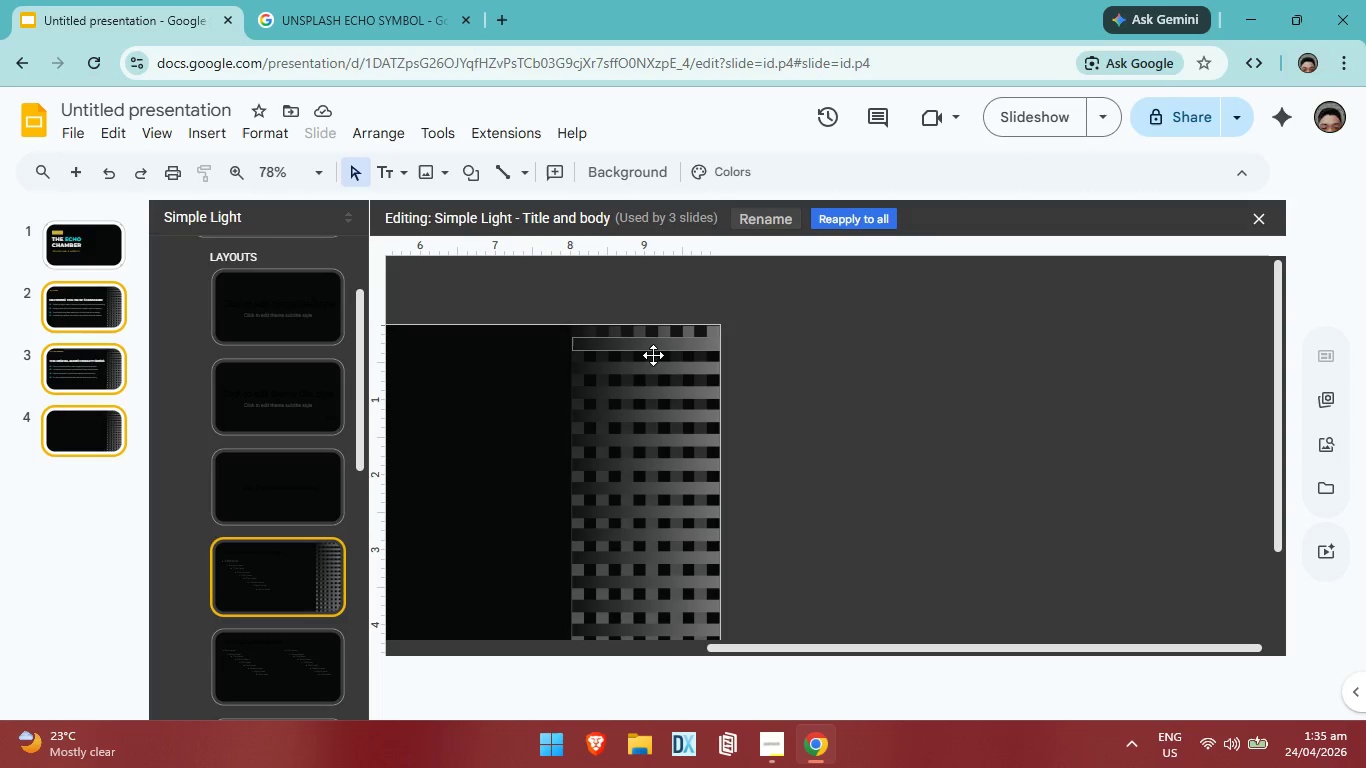 
wait(6.99)
 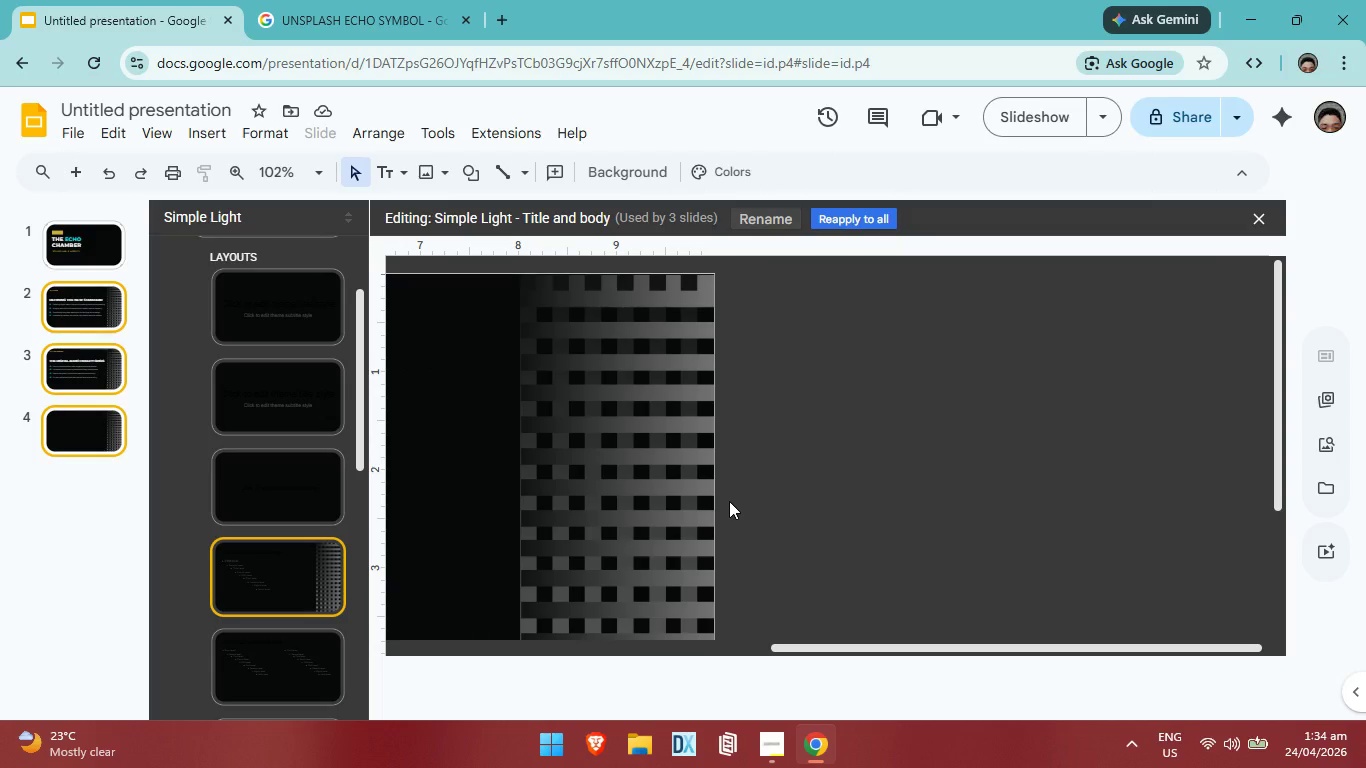 
left_click([660, 346])
 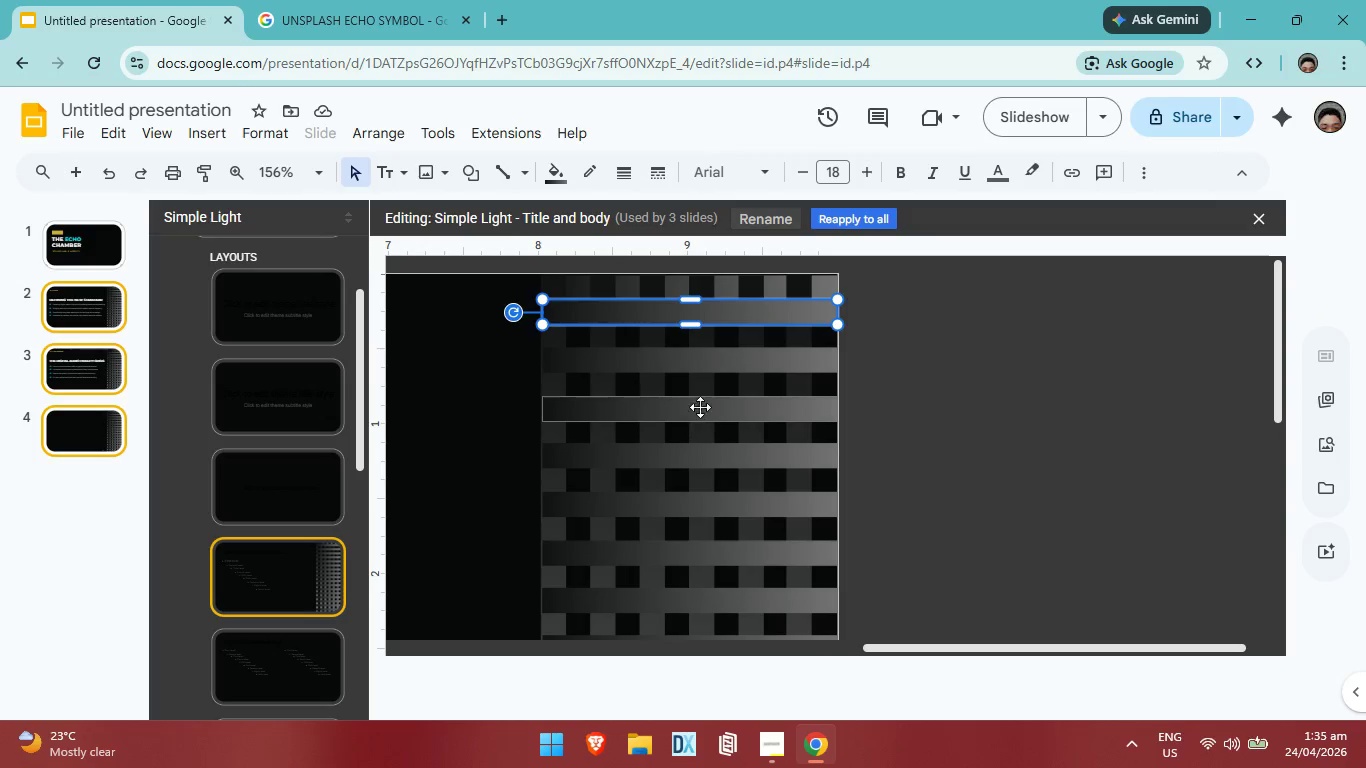 
wait(7.27)
 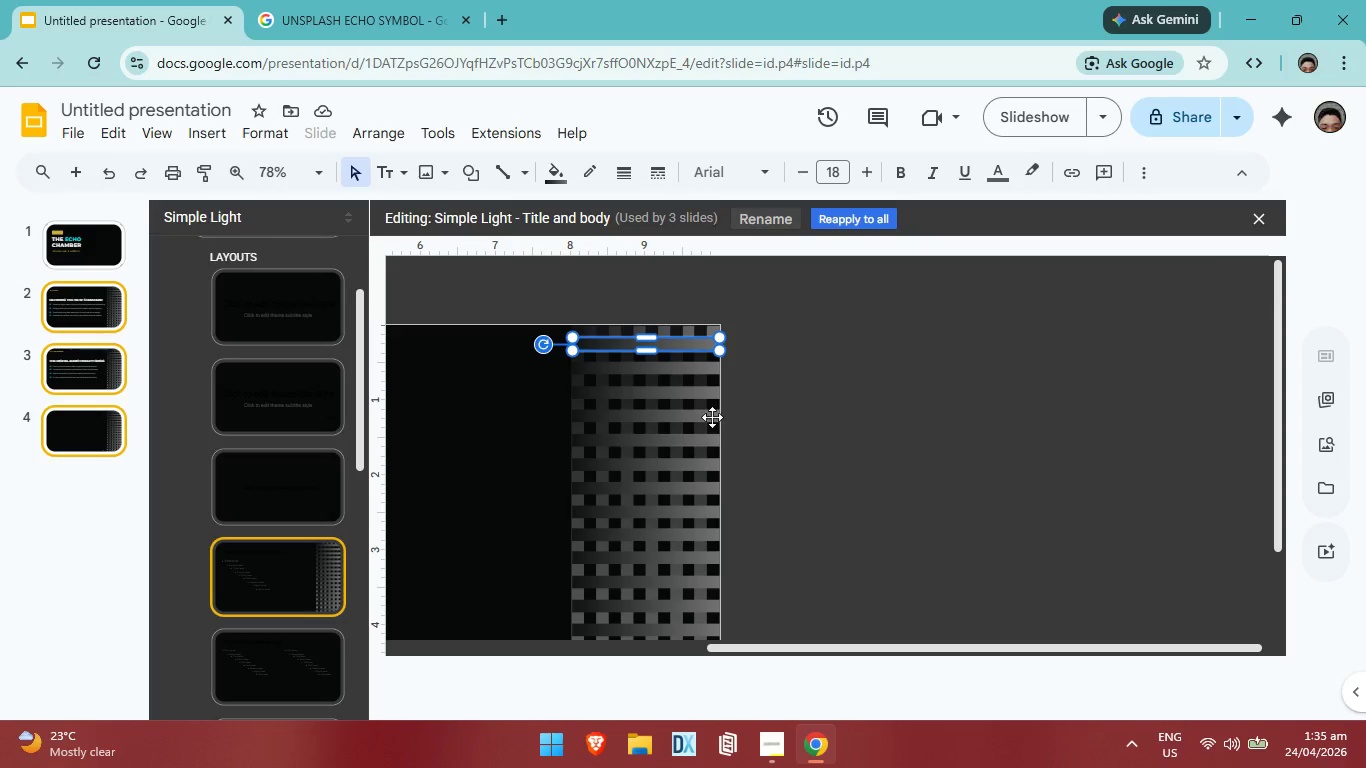 
right_click([619, 312])
 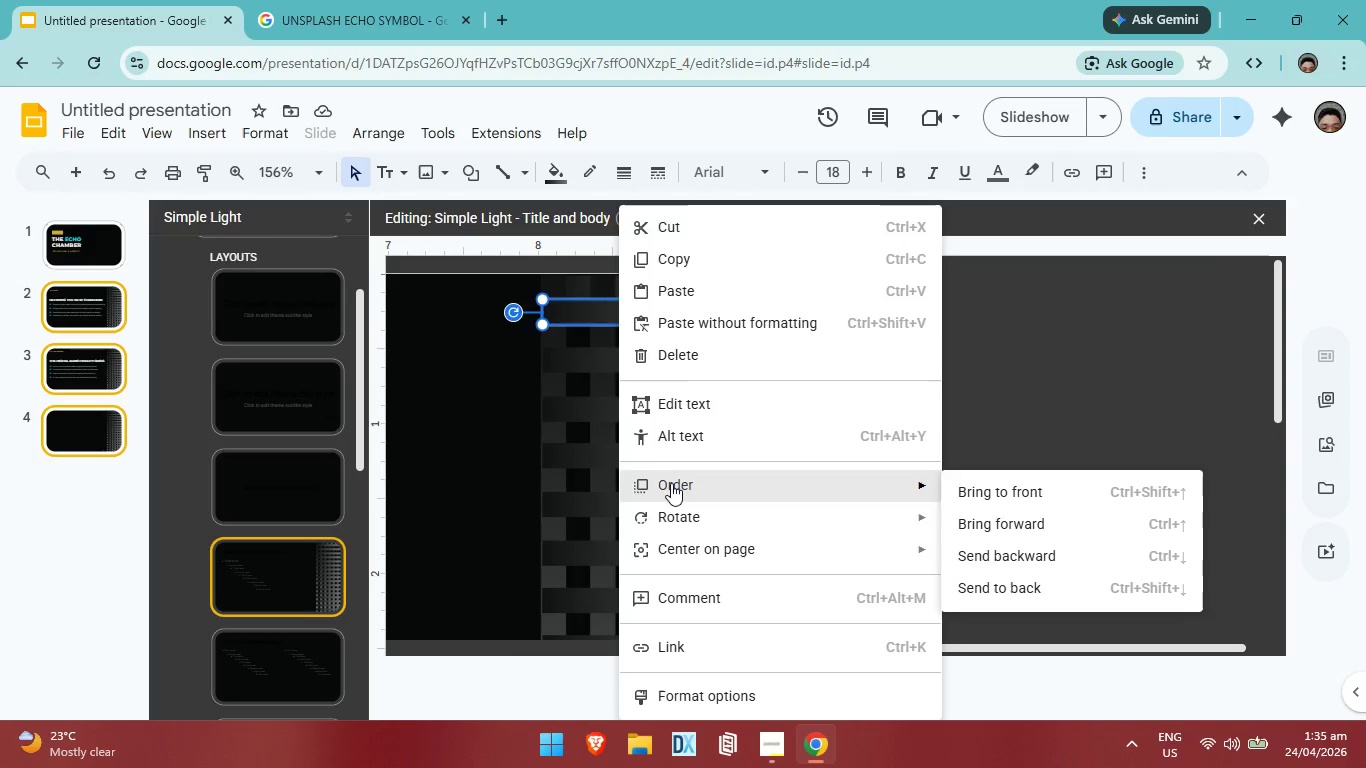 
left_click([966, 525])
 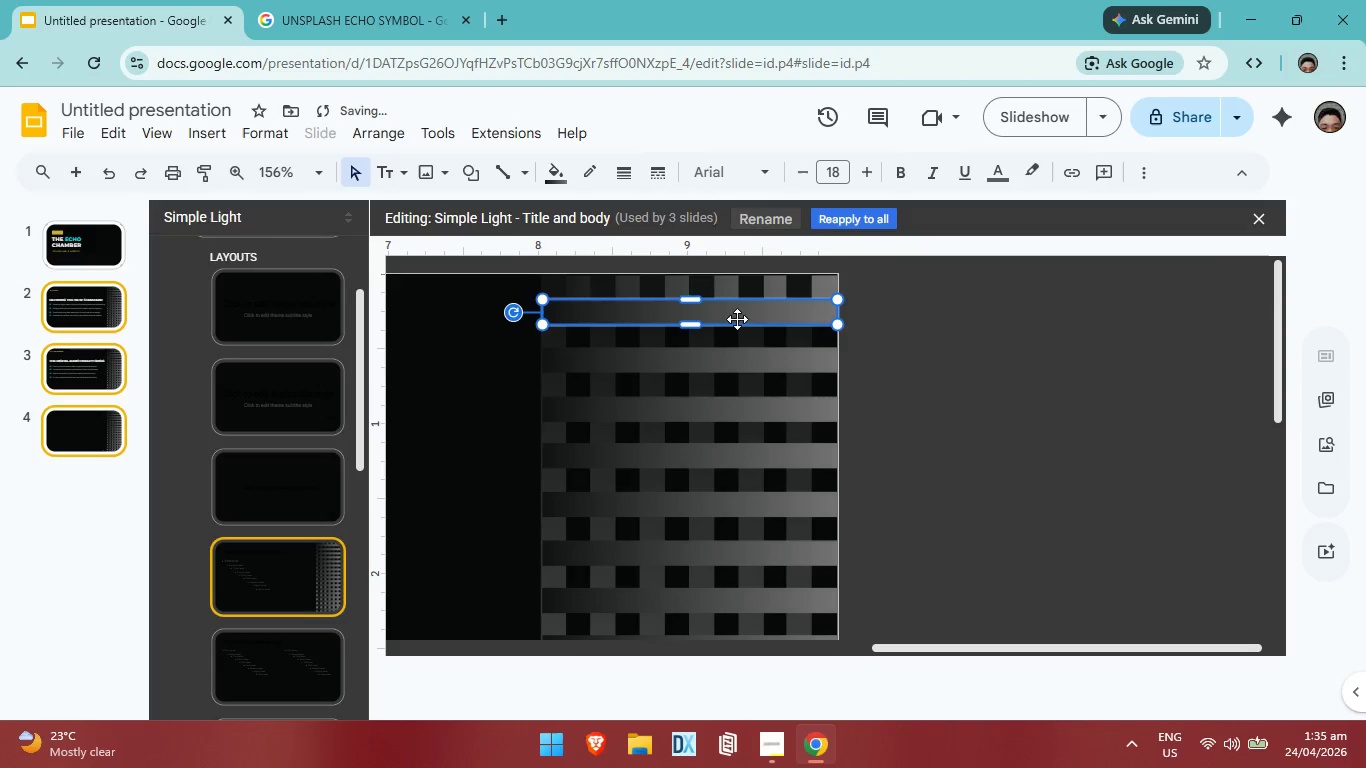 
right_click([737, 318])
 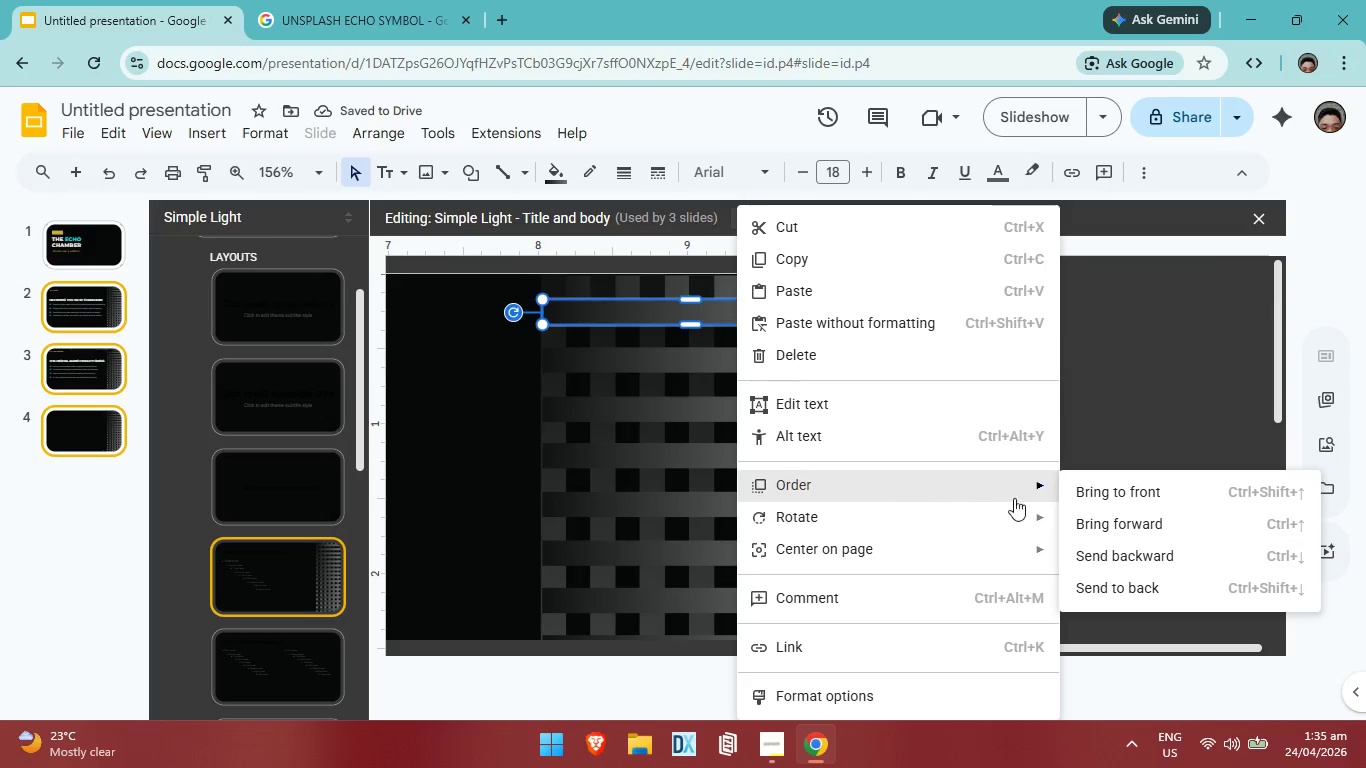 
left_click([1082, 556])
 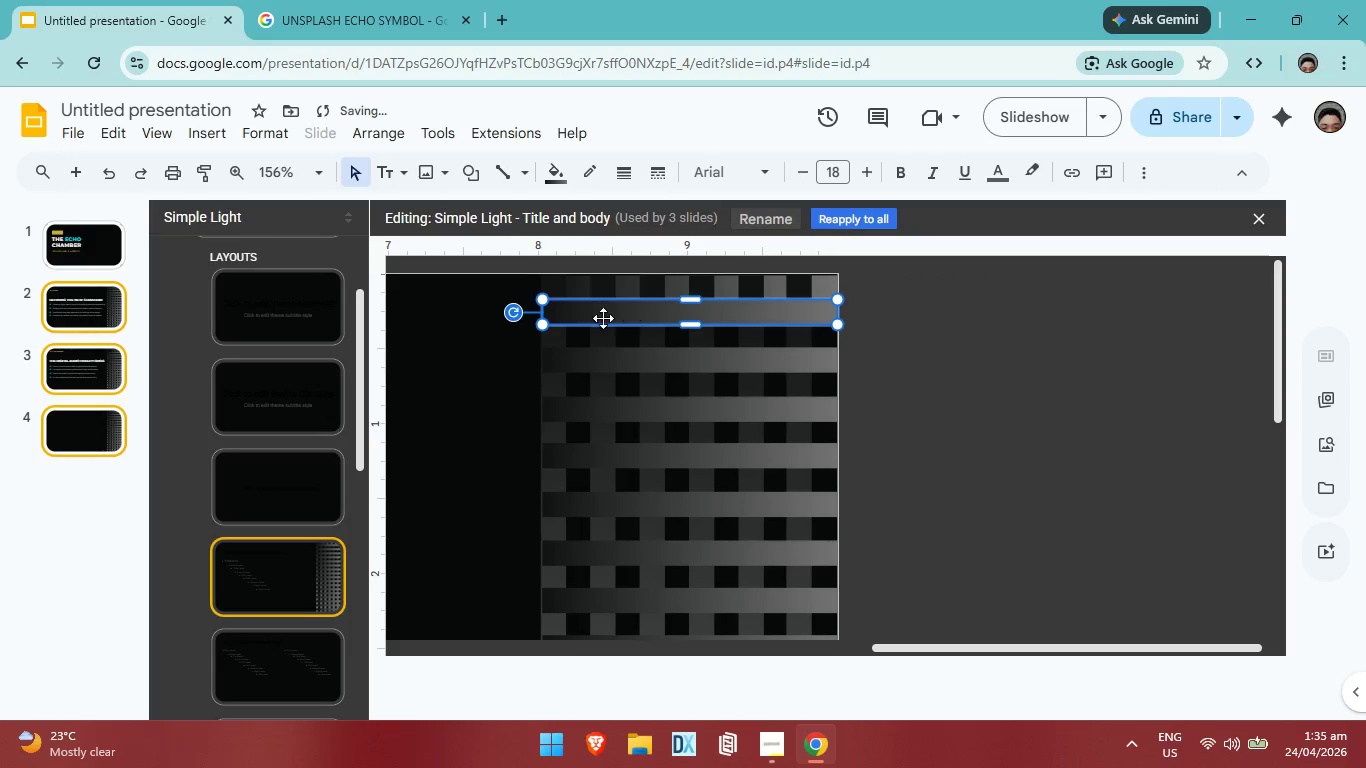 
left_click([601, 316])
 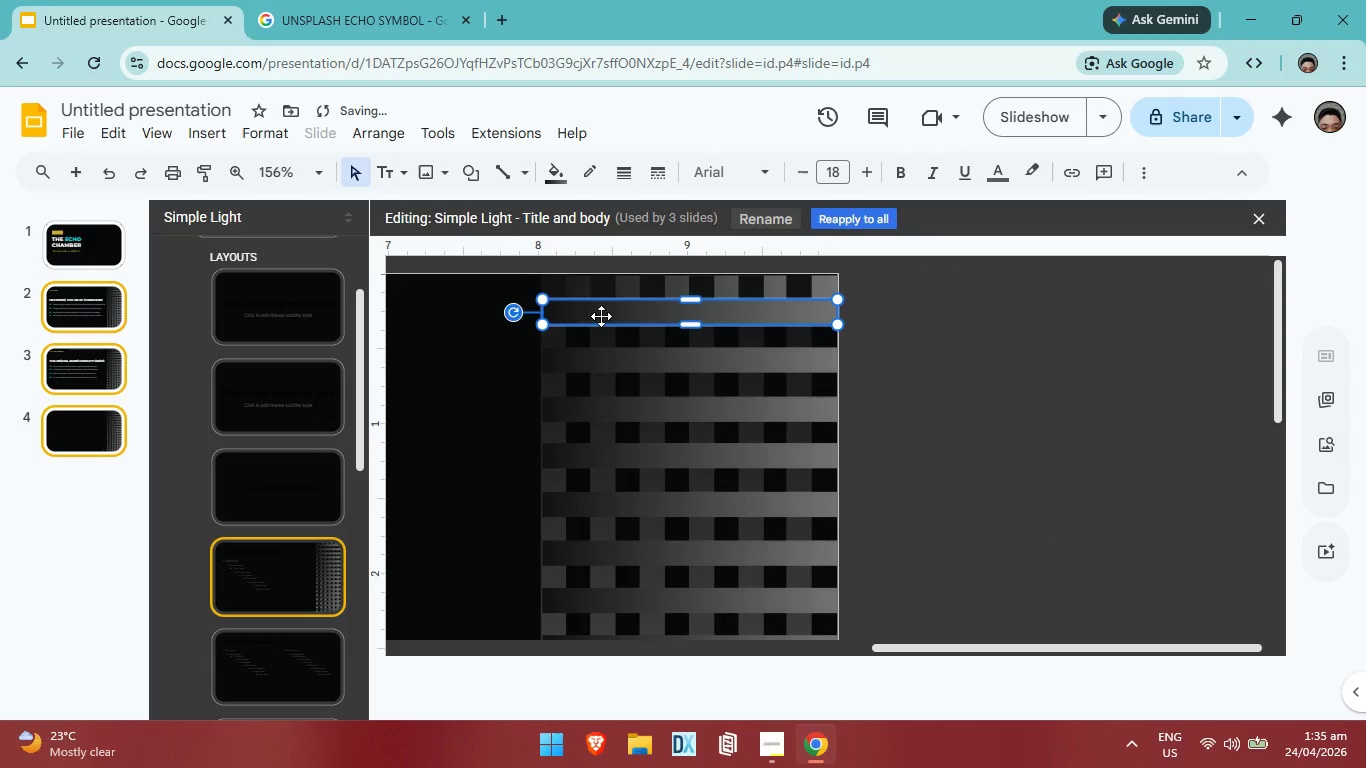 
right_click([601, 316])
 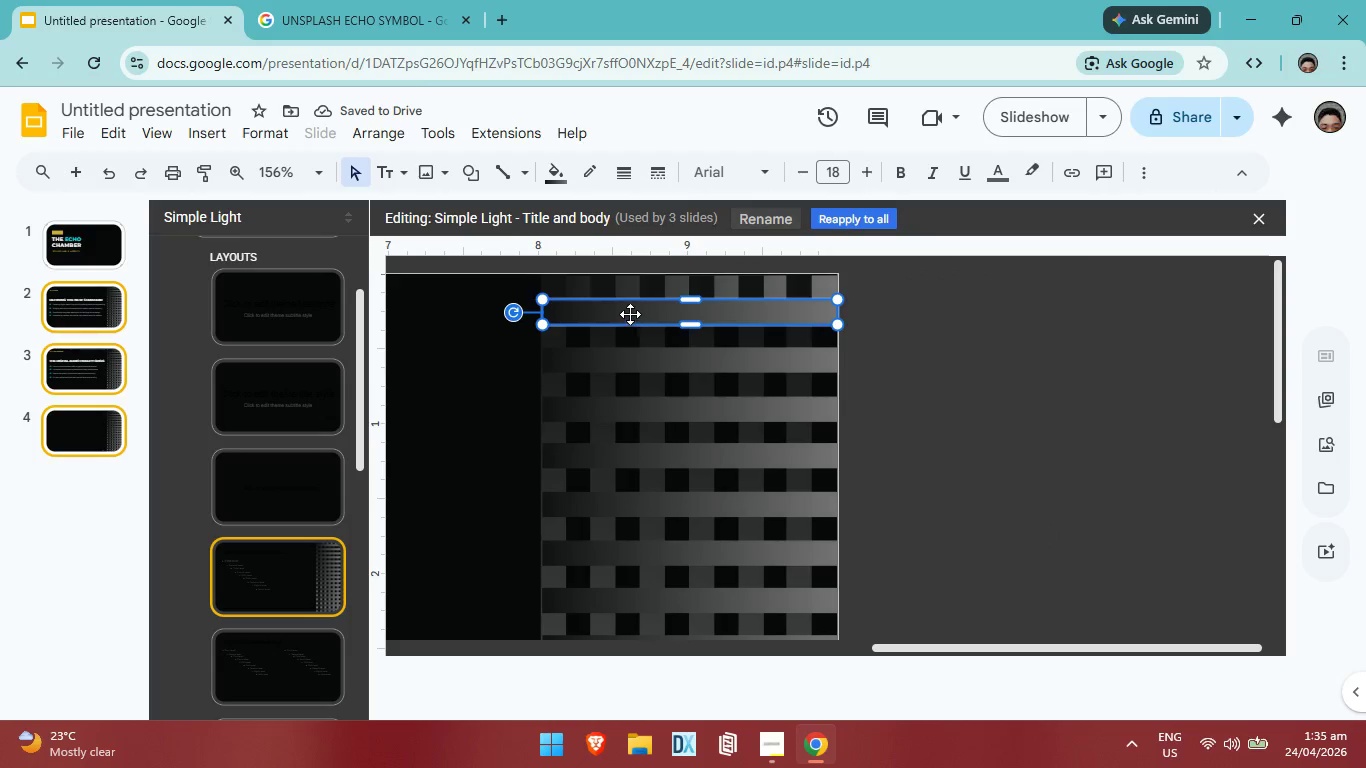 
right_click([626, 310])
 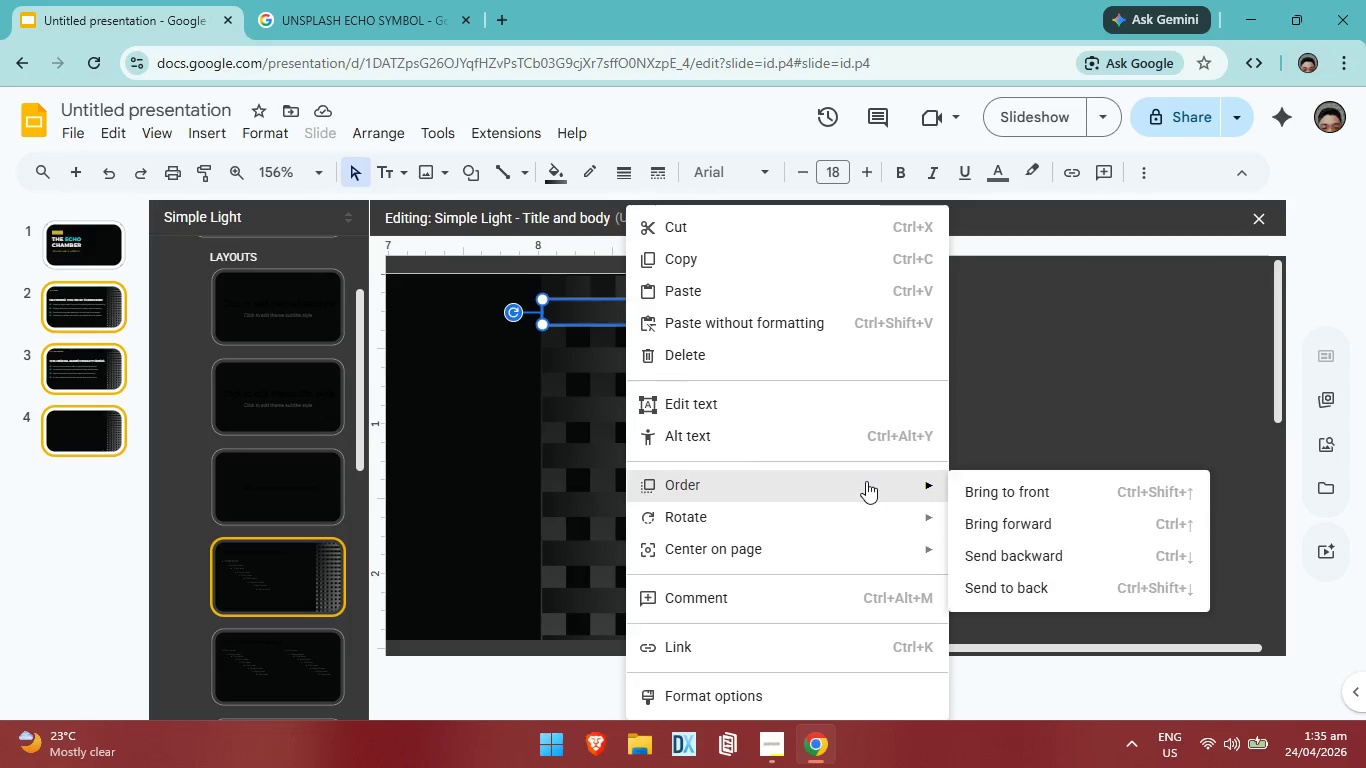 
left_click([986, 555])
 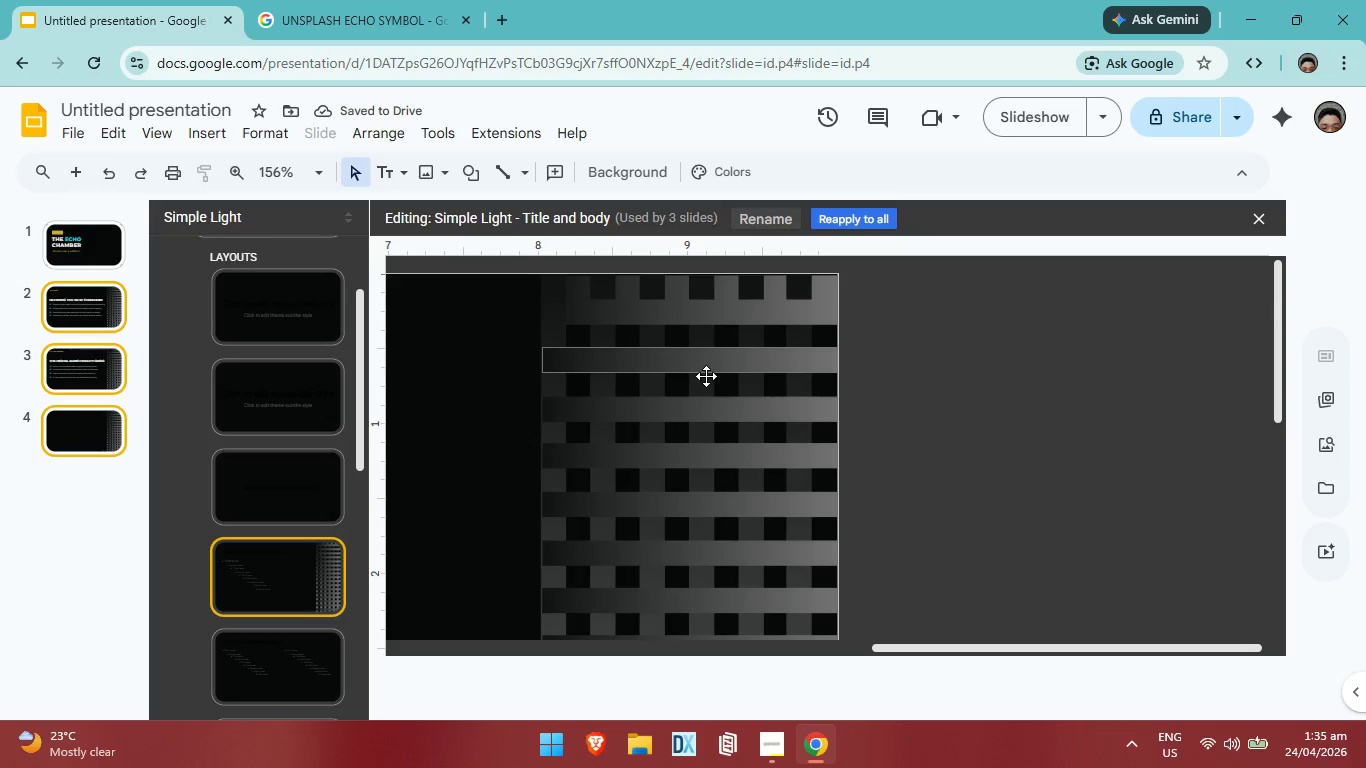 
key(Control+ControlLeft)
 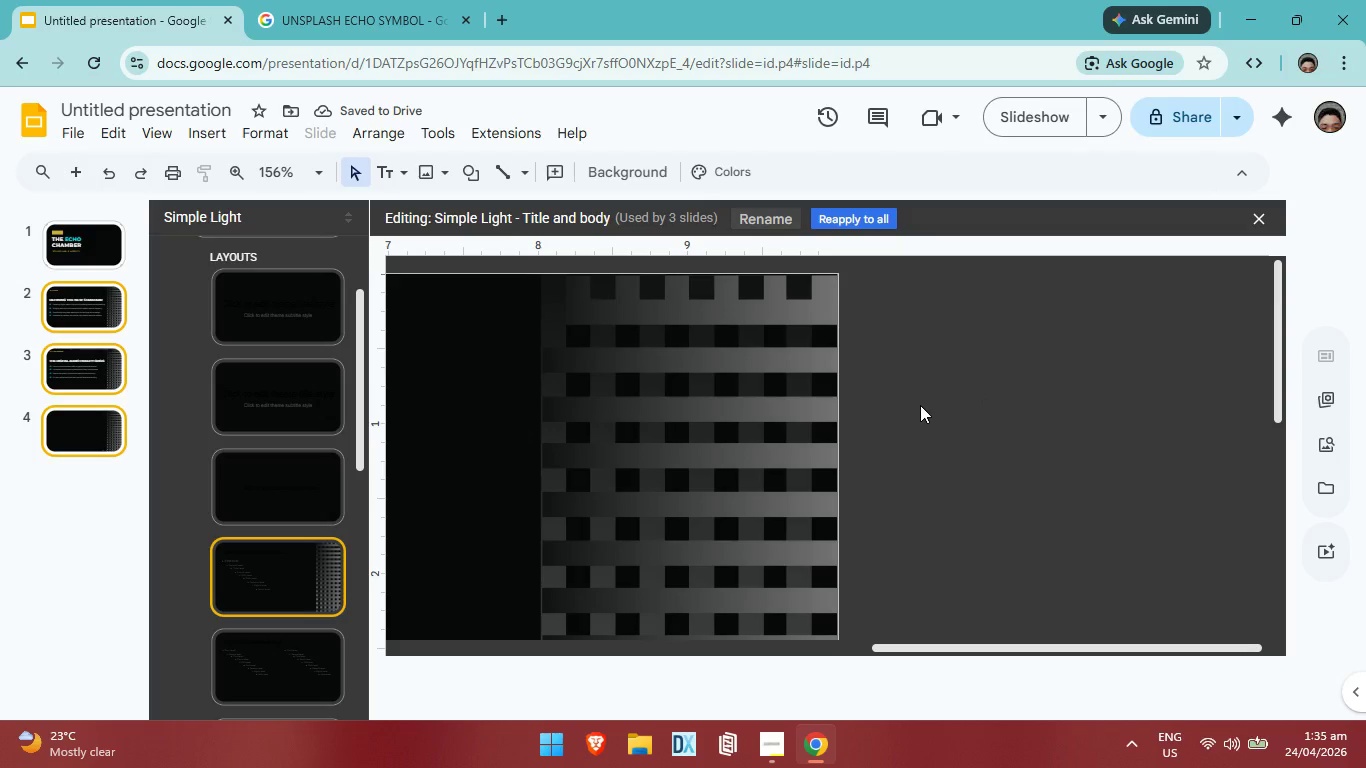 
key(Control+Z)
 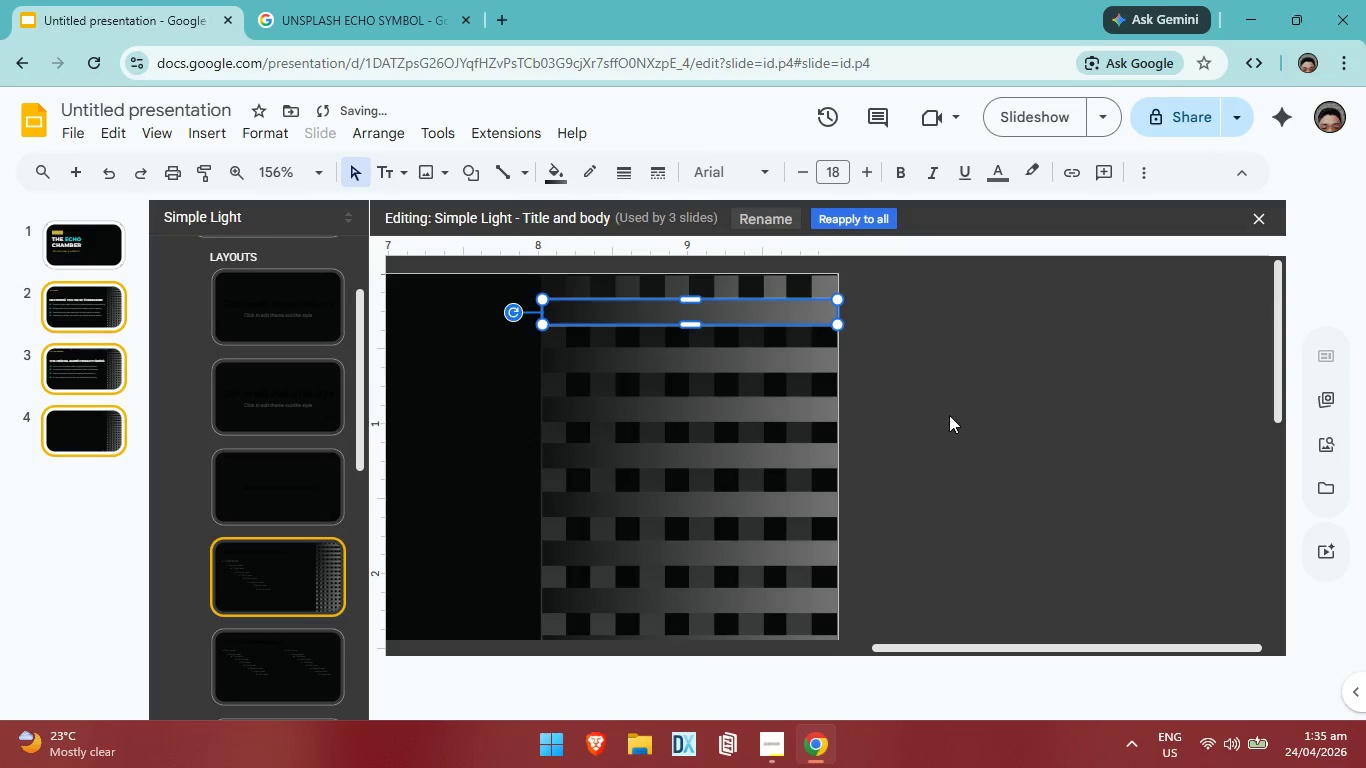 
key(Control+ControlLeft)
 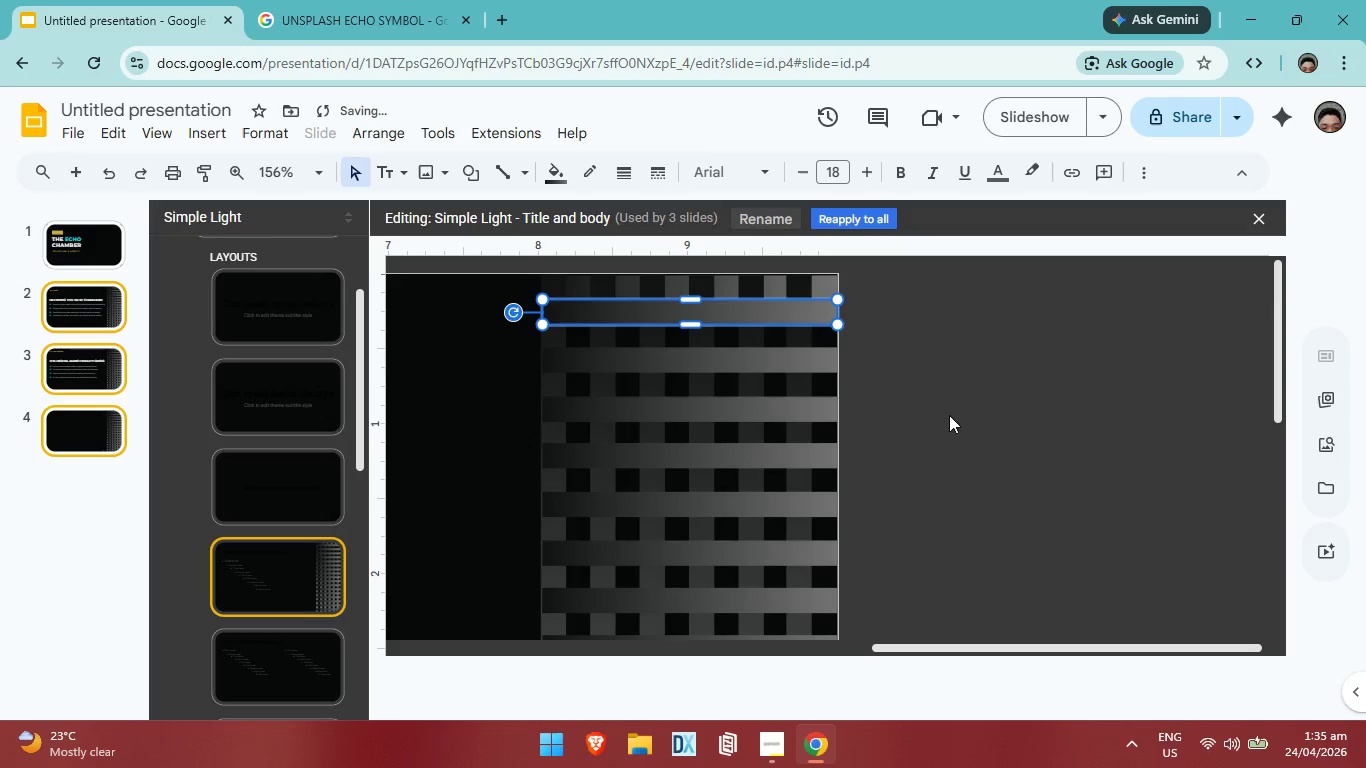 
key(Control+Z)
 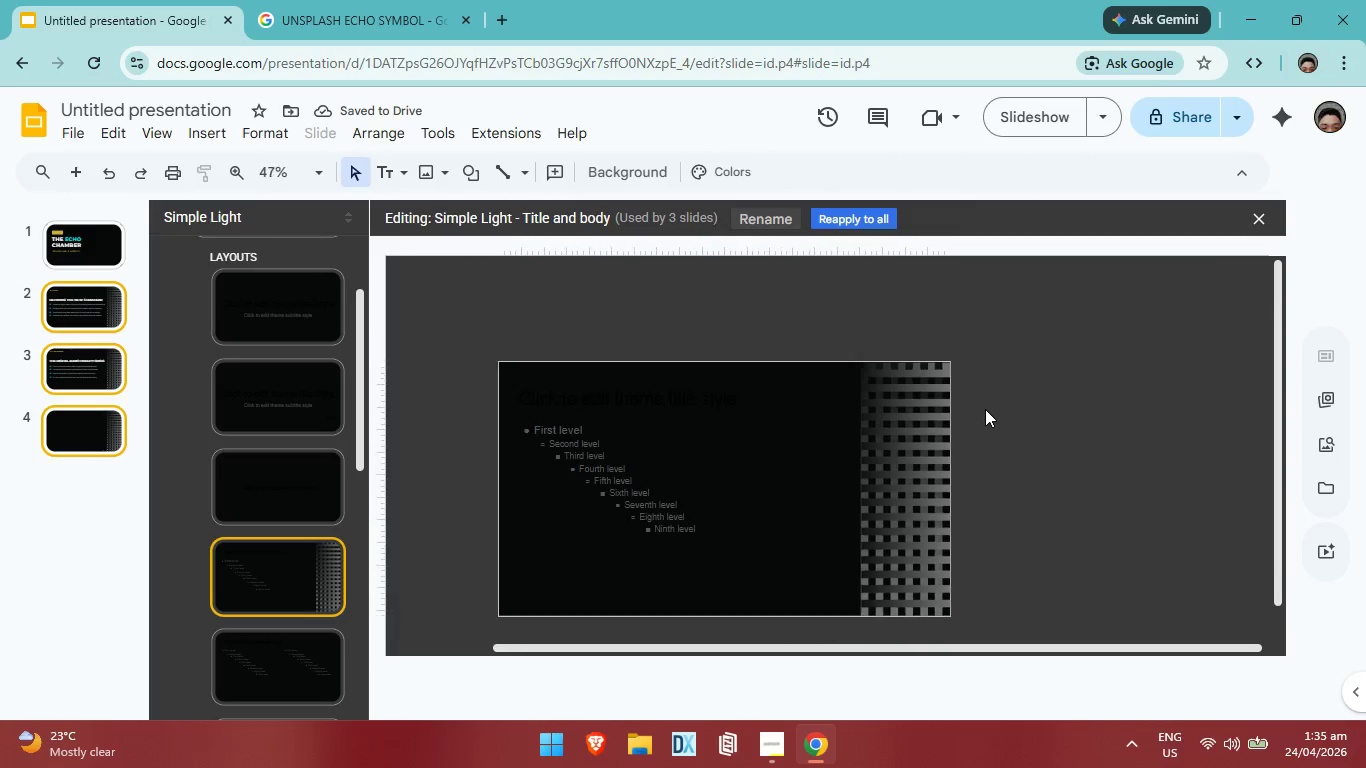 
wait(7.08)
 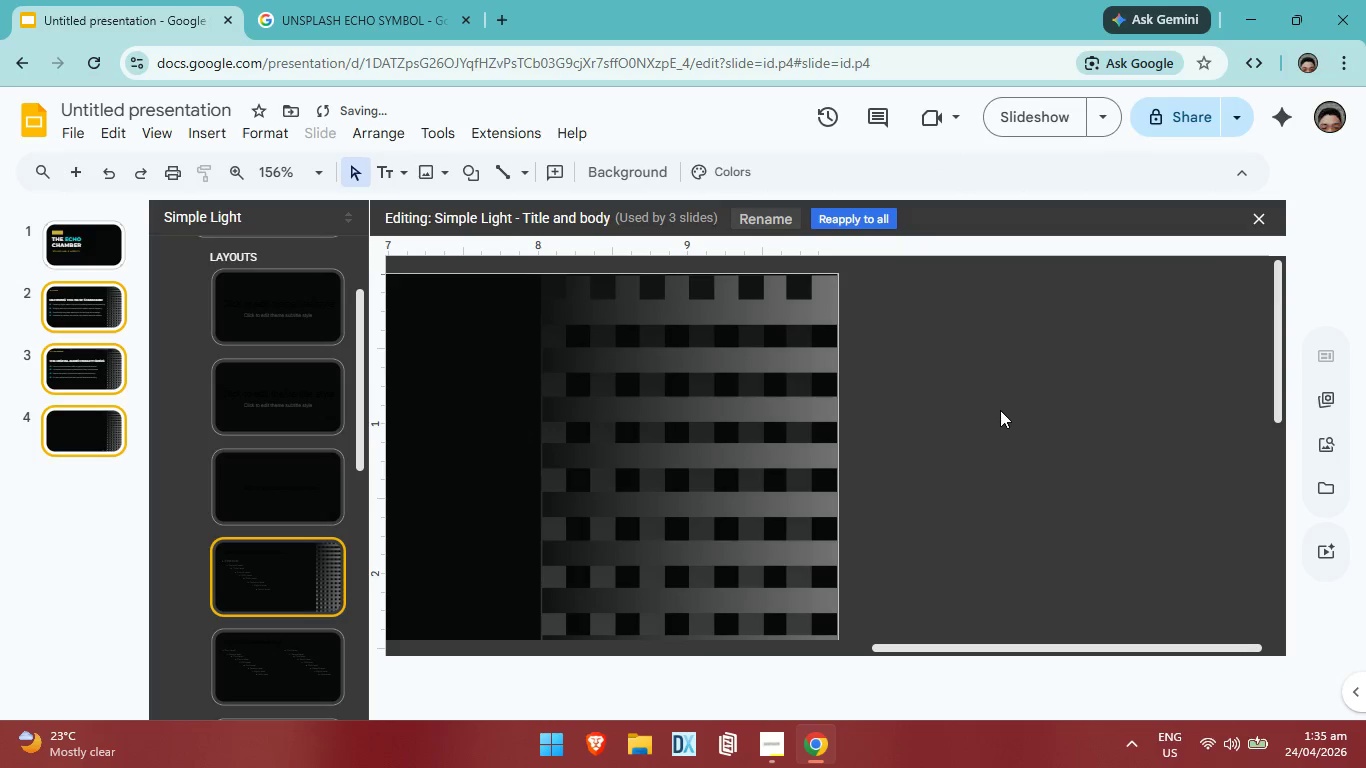 
left_click([124, 307])
 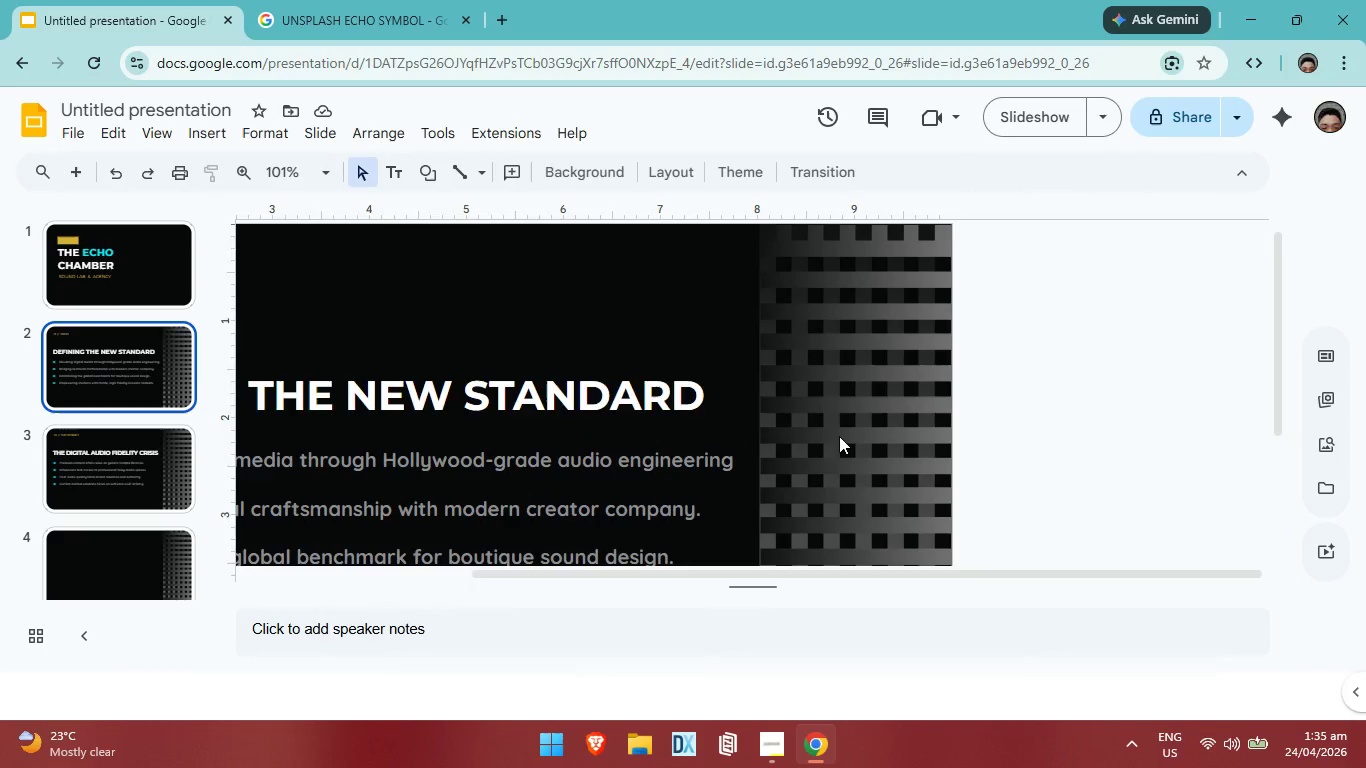 
wait(5.17)
 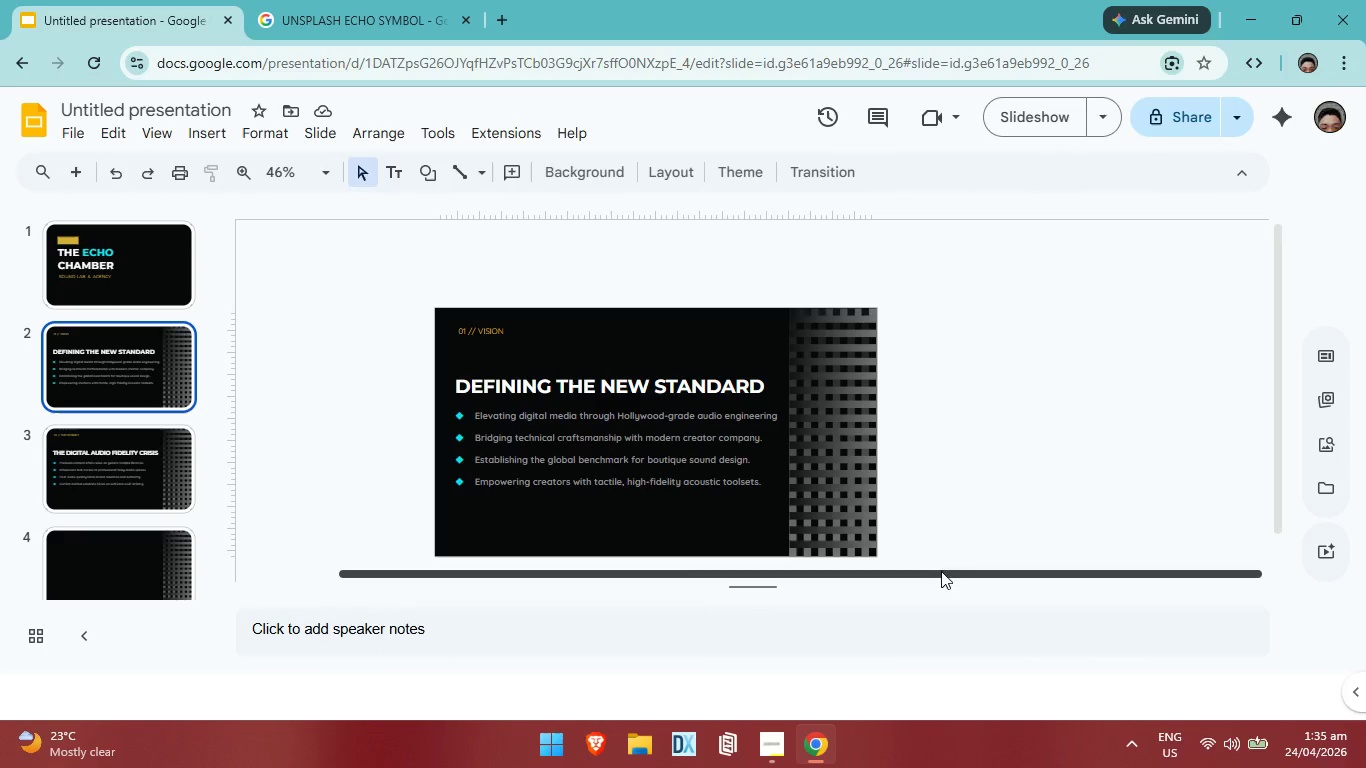 
scroll: coordinate [842, 455], scroll_direction: up, amount: 1.0
 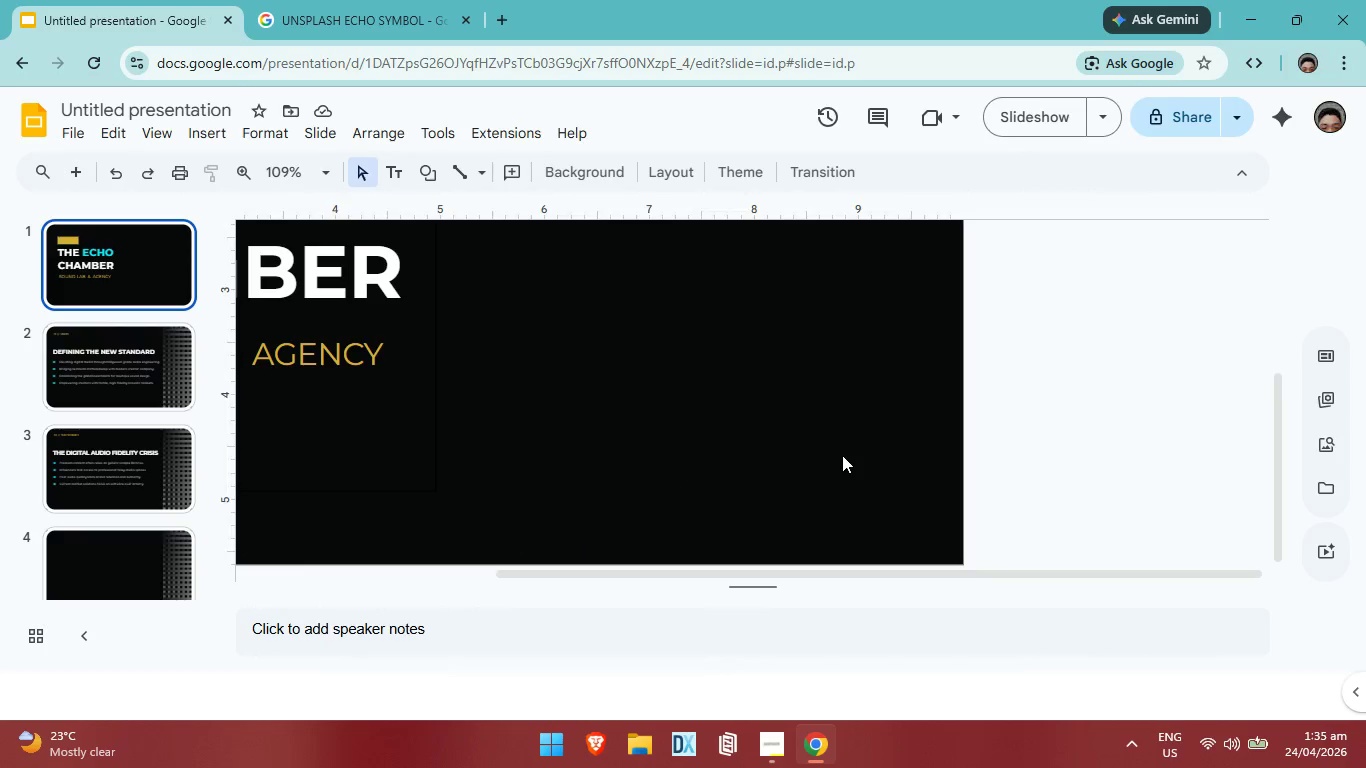 
scroll: coordinate [842, 454], scroll_direction: down, amount: 2.0
 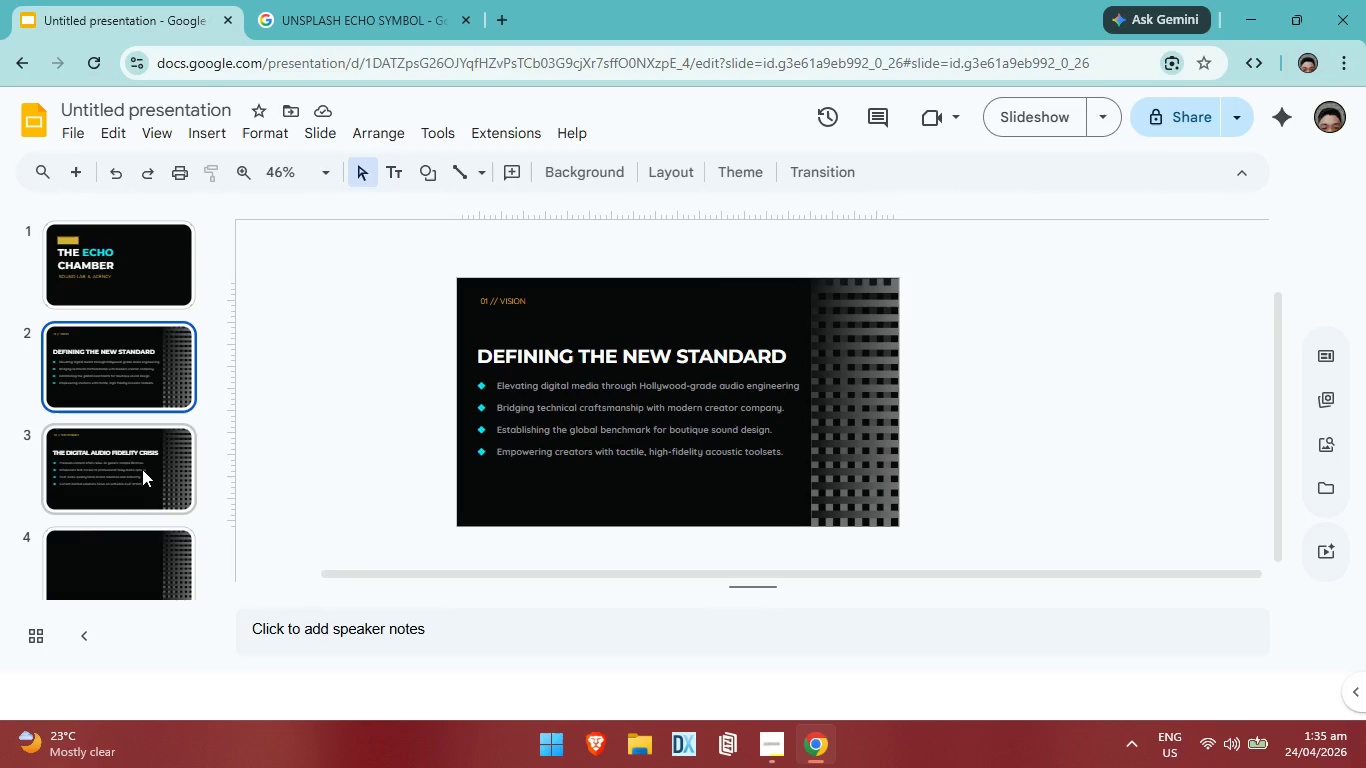 
left_click([164, 381])
 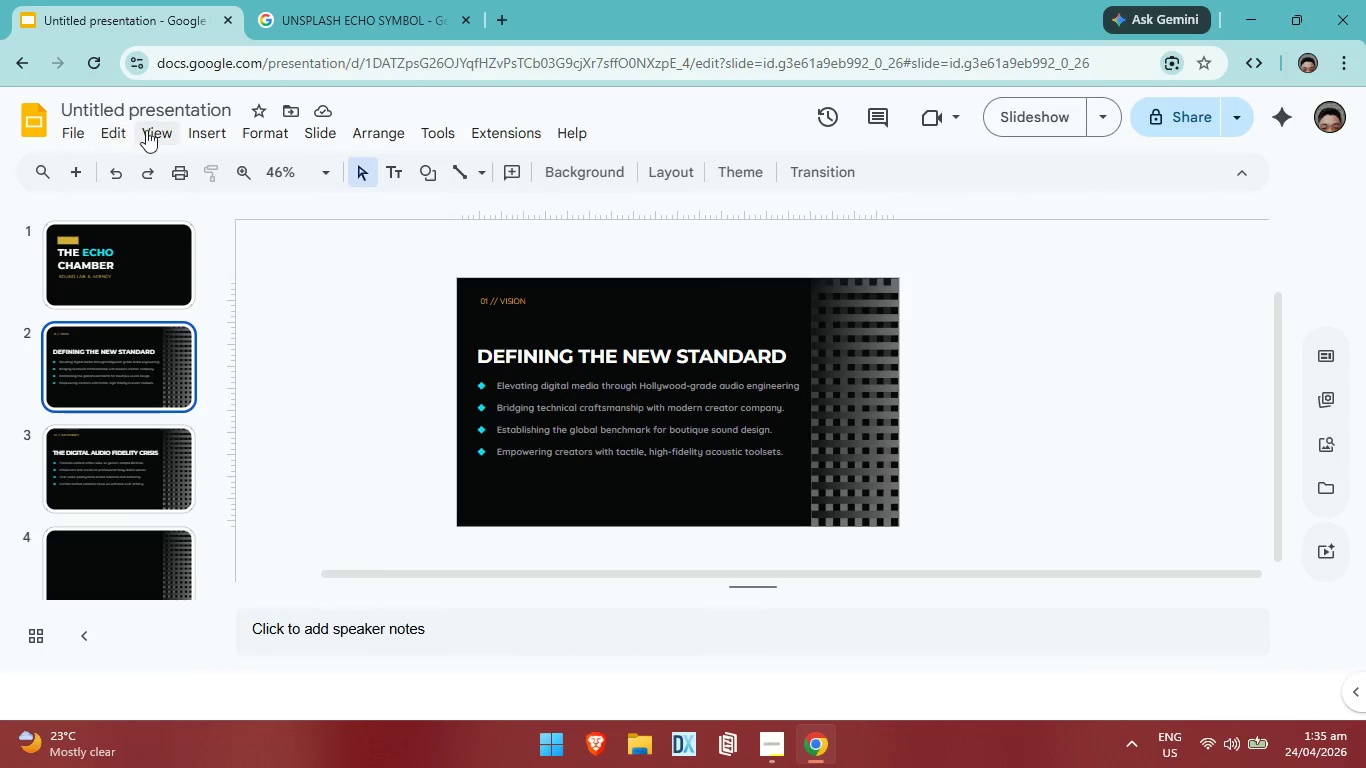 
left_click([149, 132])
 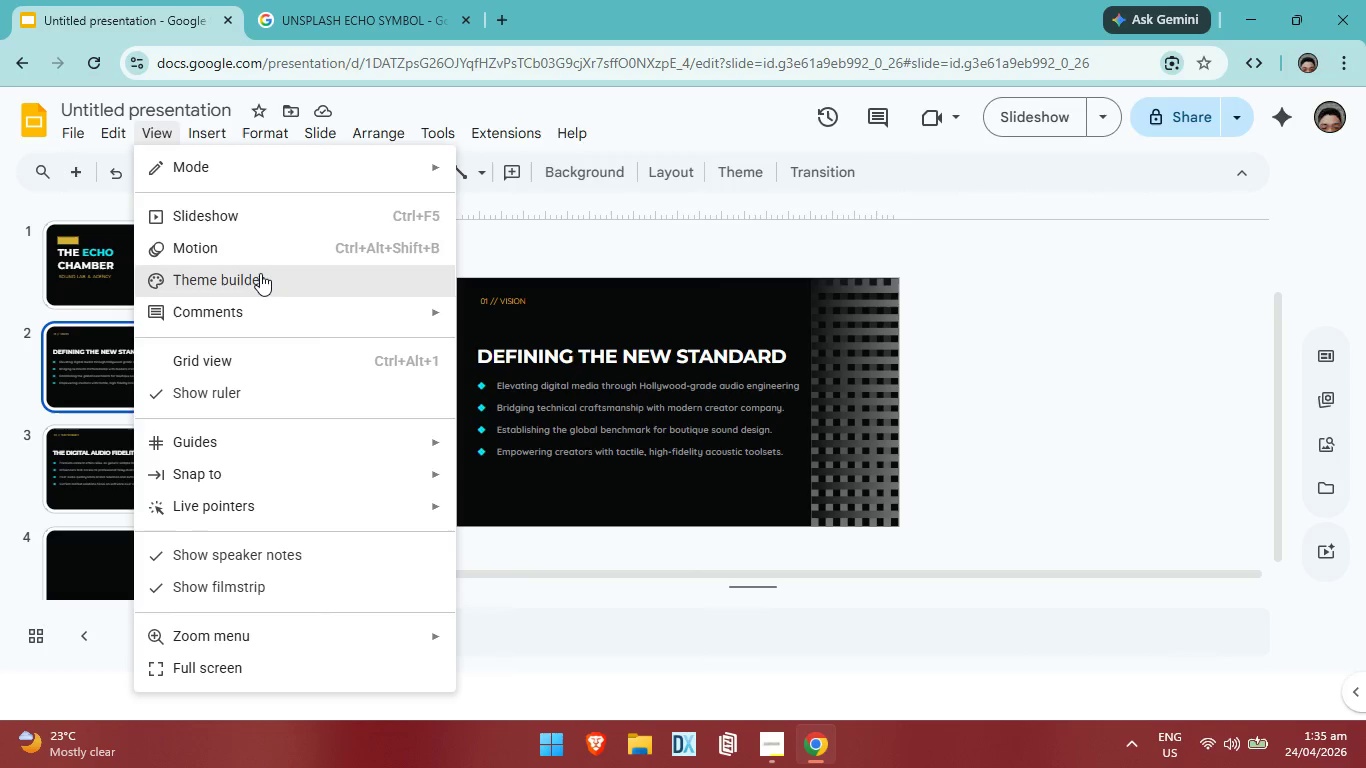 
left_click([260, 273])
 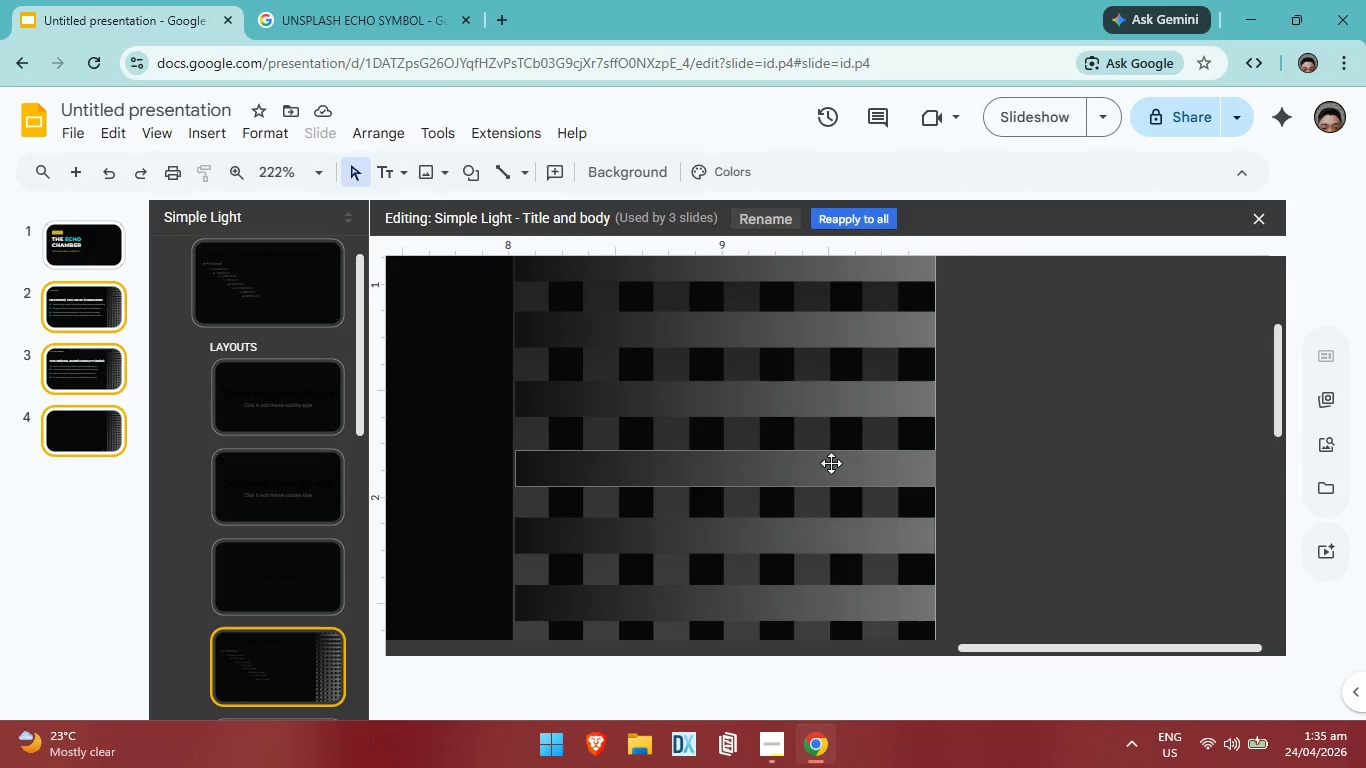 
wait(5.44)
 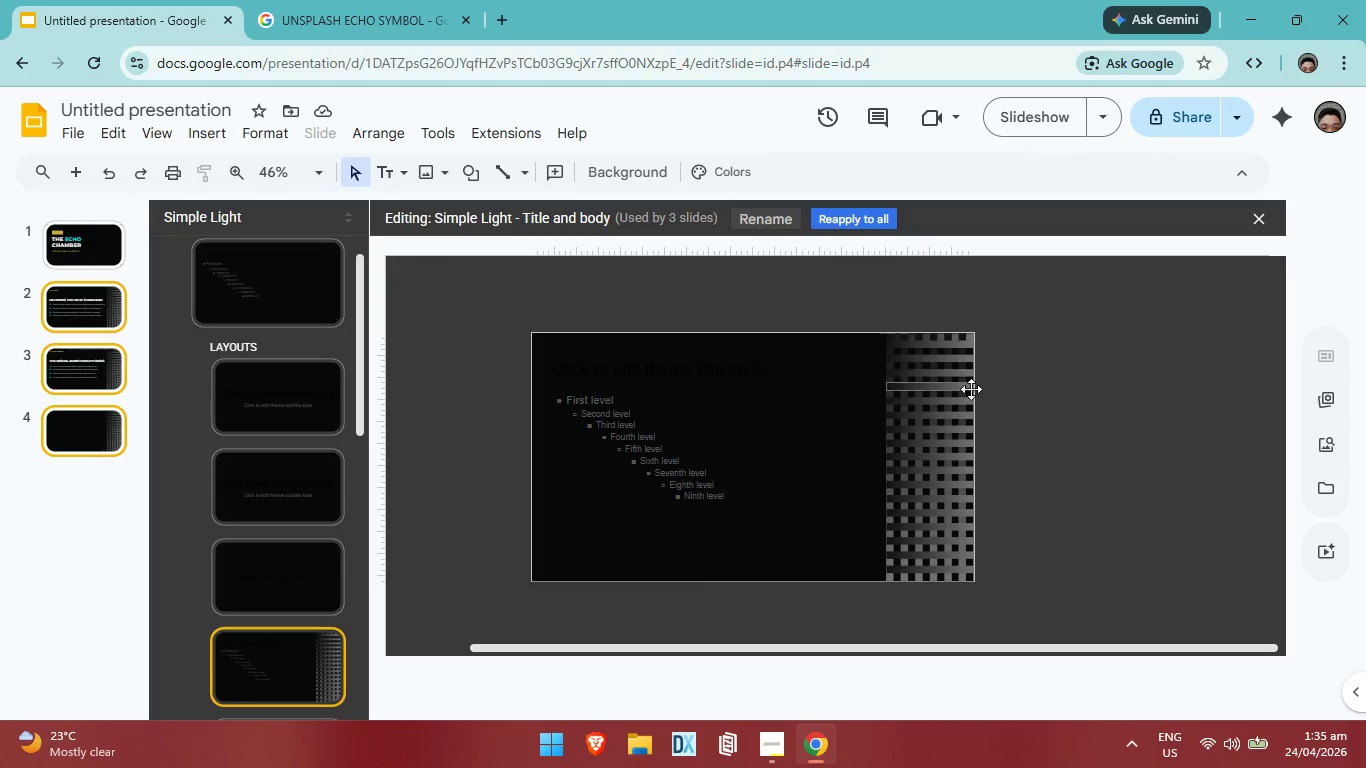 
left_click([639, 479])
 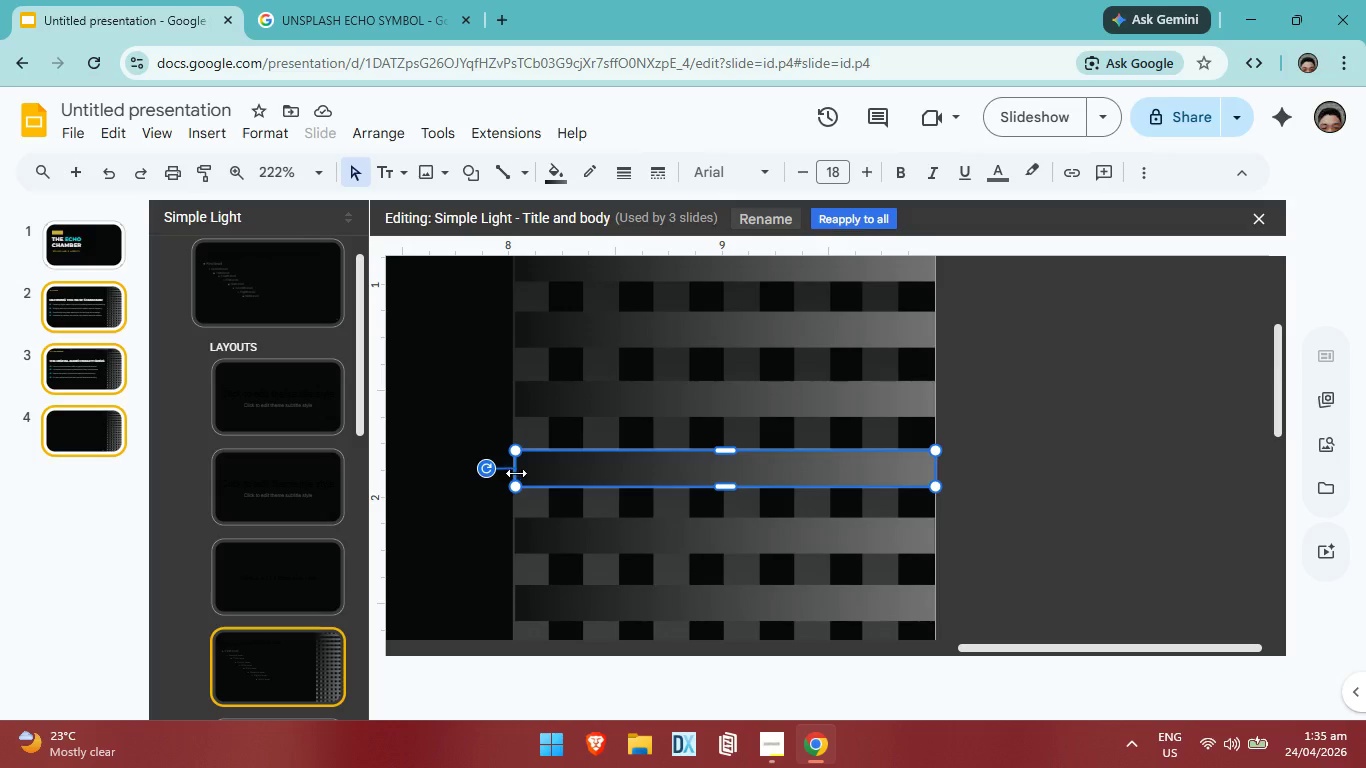 
left_click_drag(start_coordinate=[518, 467], to_coordinate=[513, 466])
 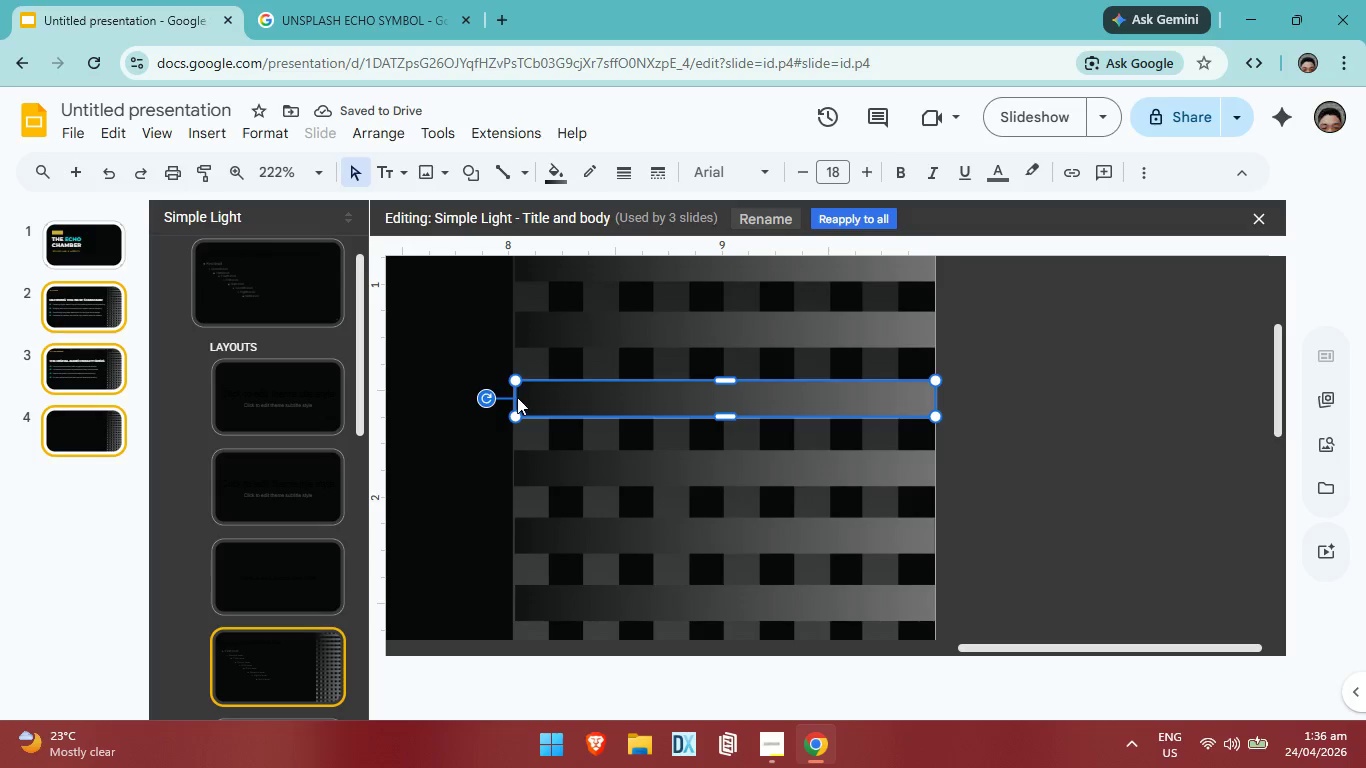 
wait(5.34)
 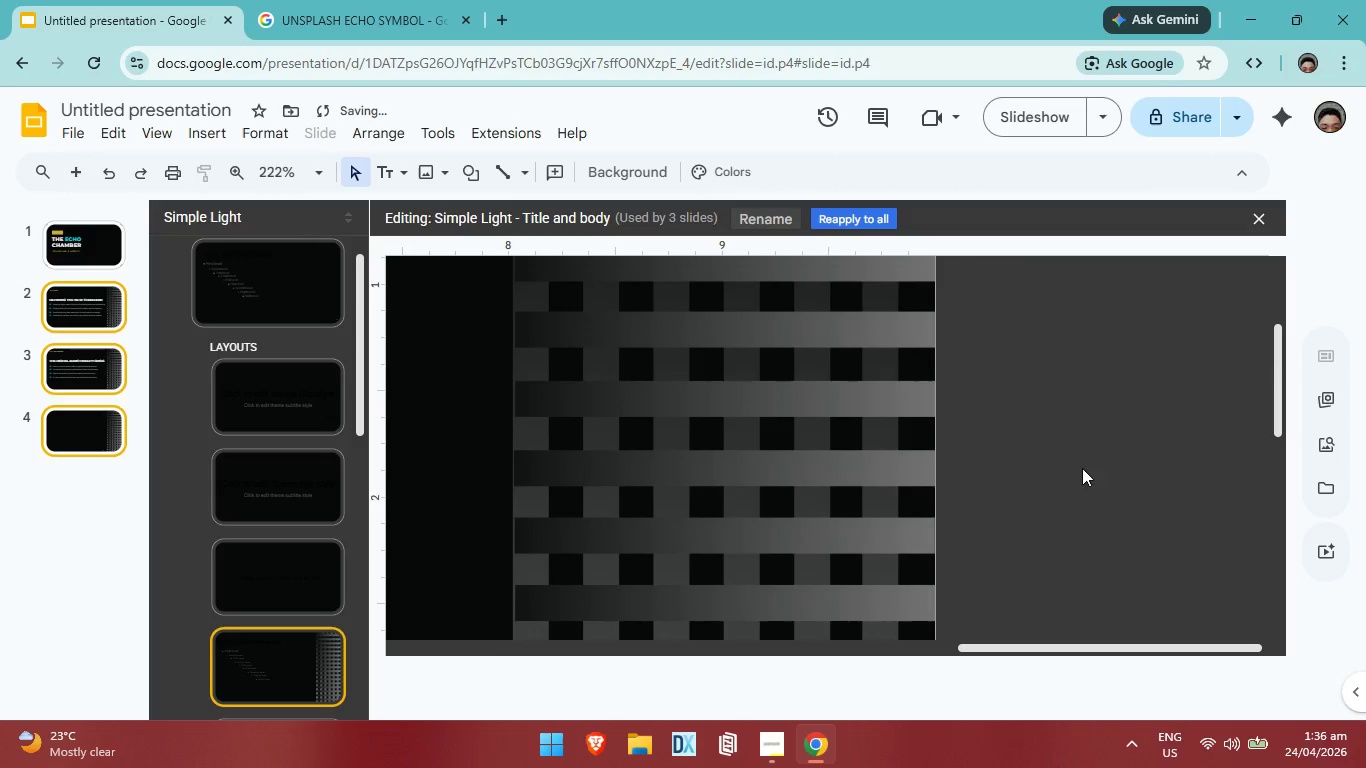 
key(ArrowLeft)
 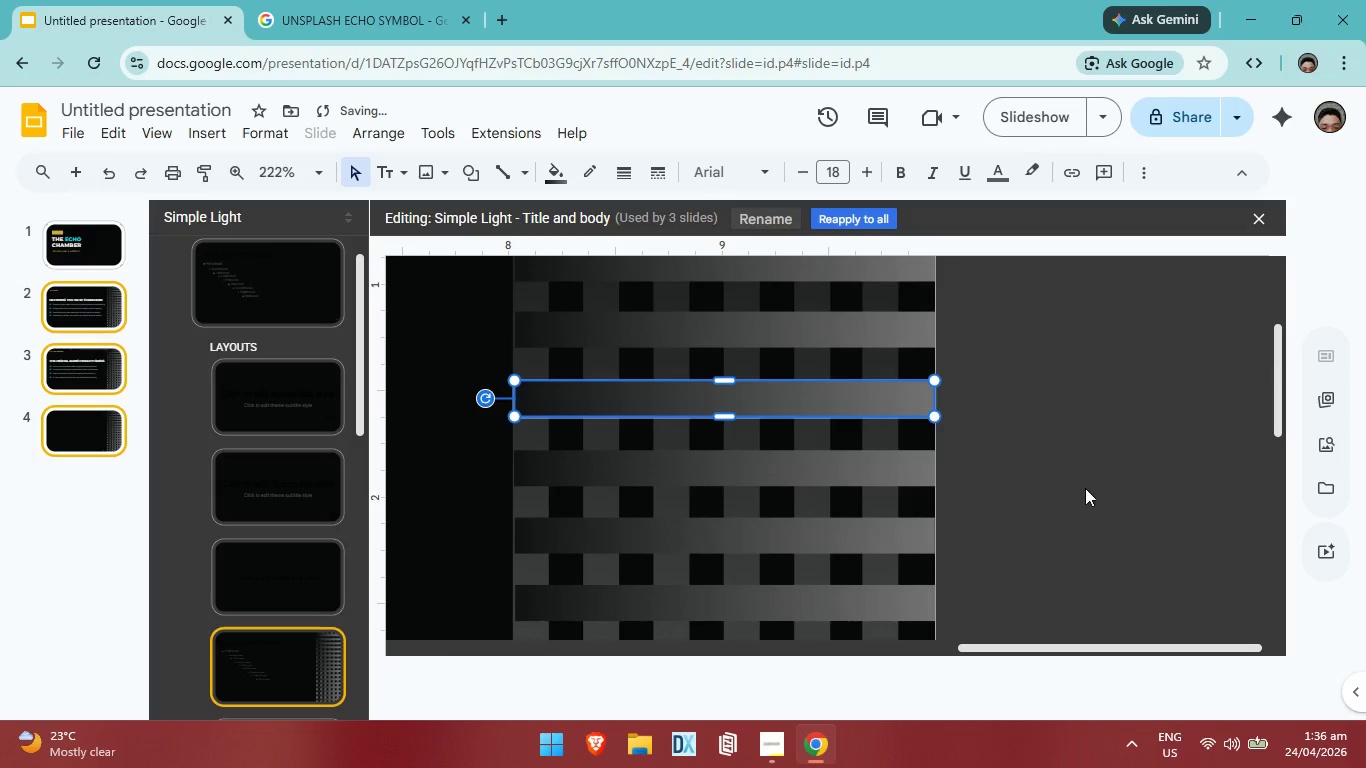 
left_click([1085, 488])
 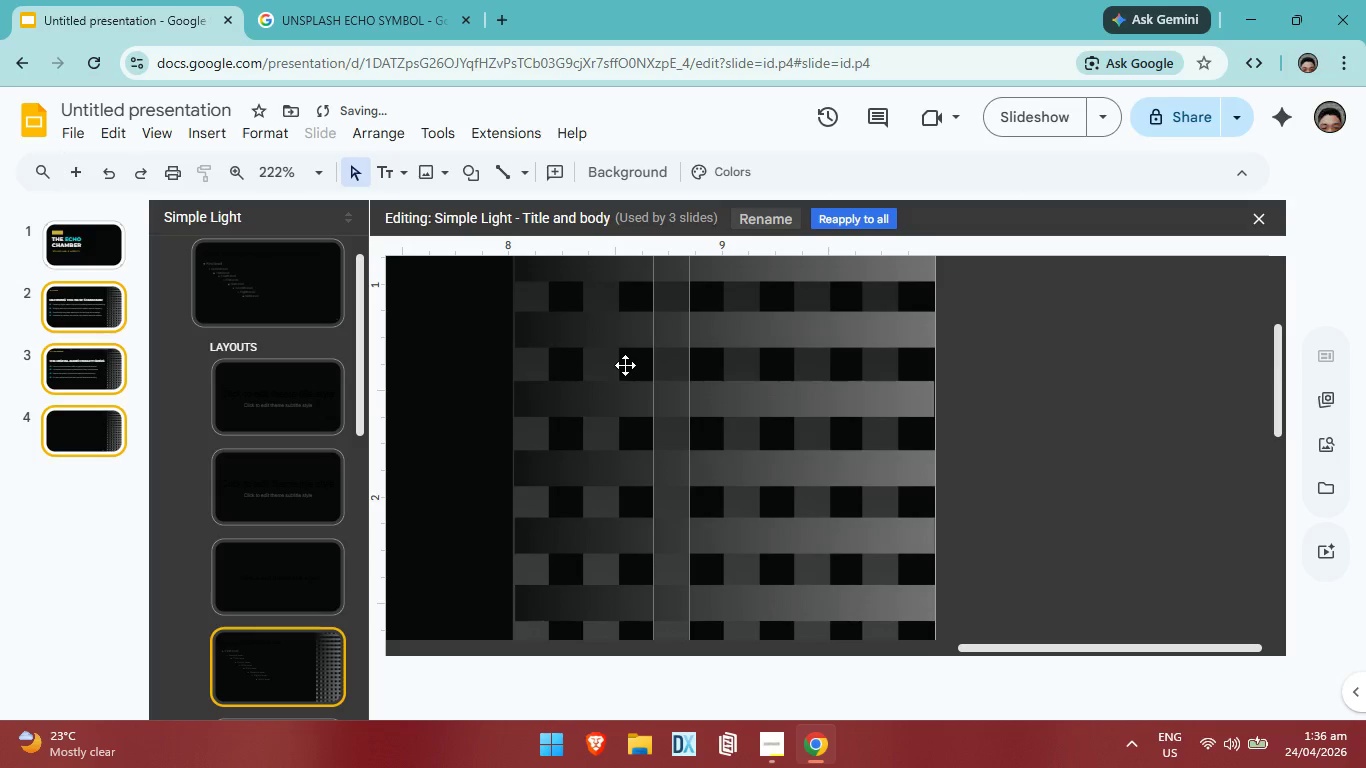 
left_click([560, 407])
 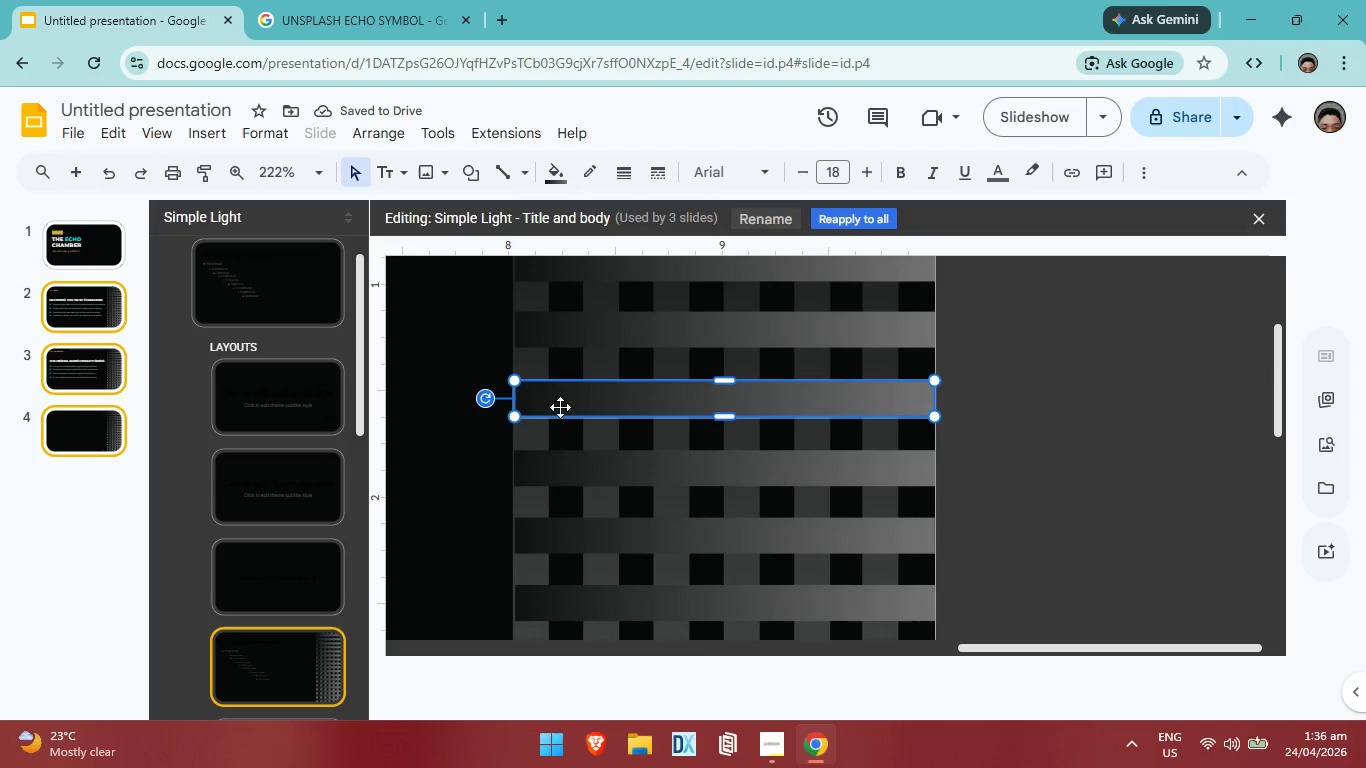 
key(ArrowRight)
 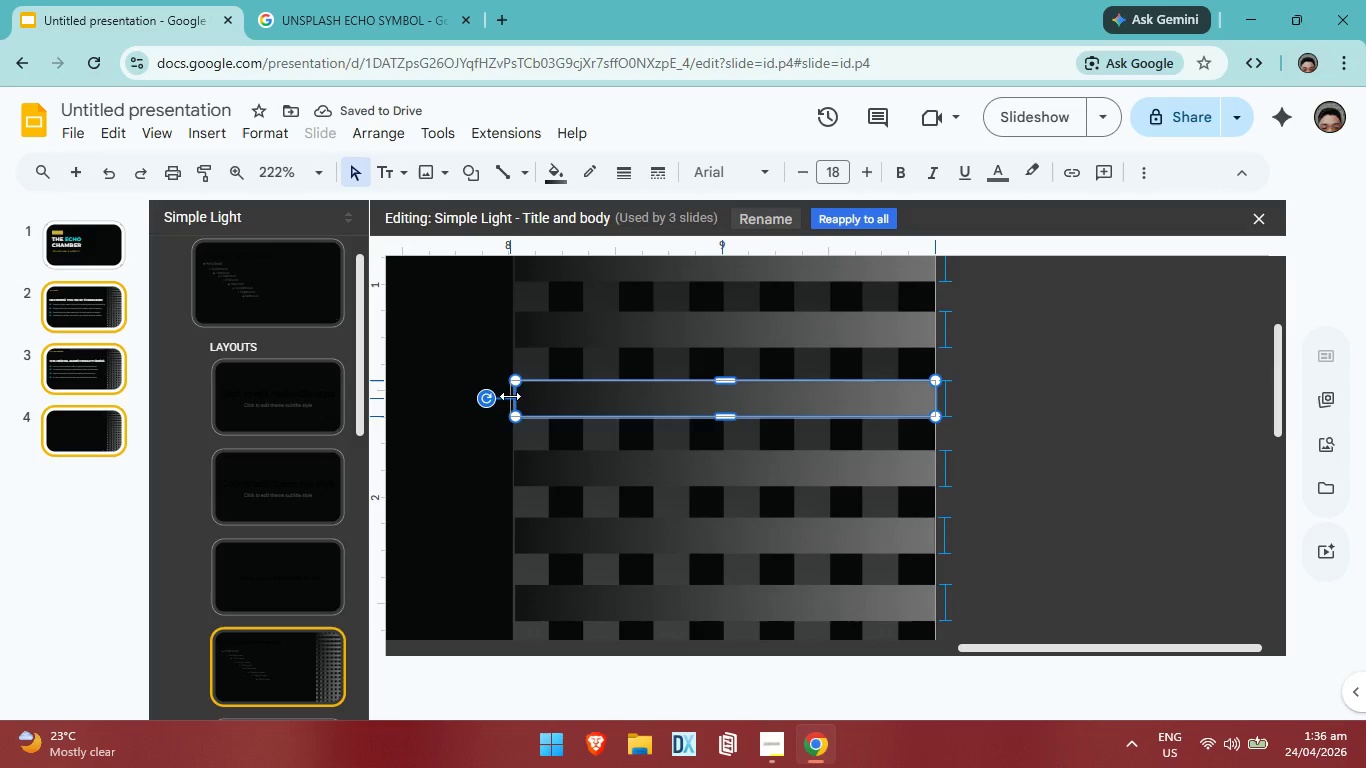 
wait(6.19)
 